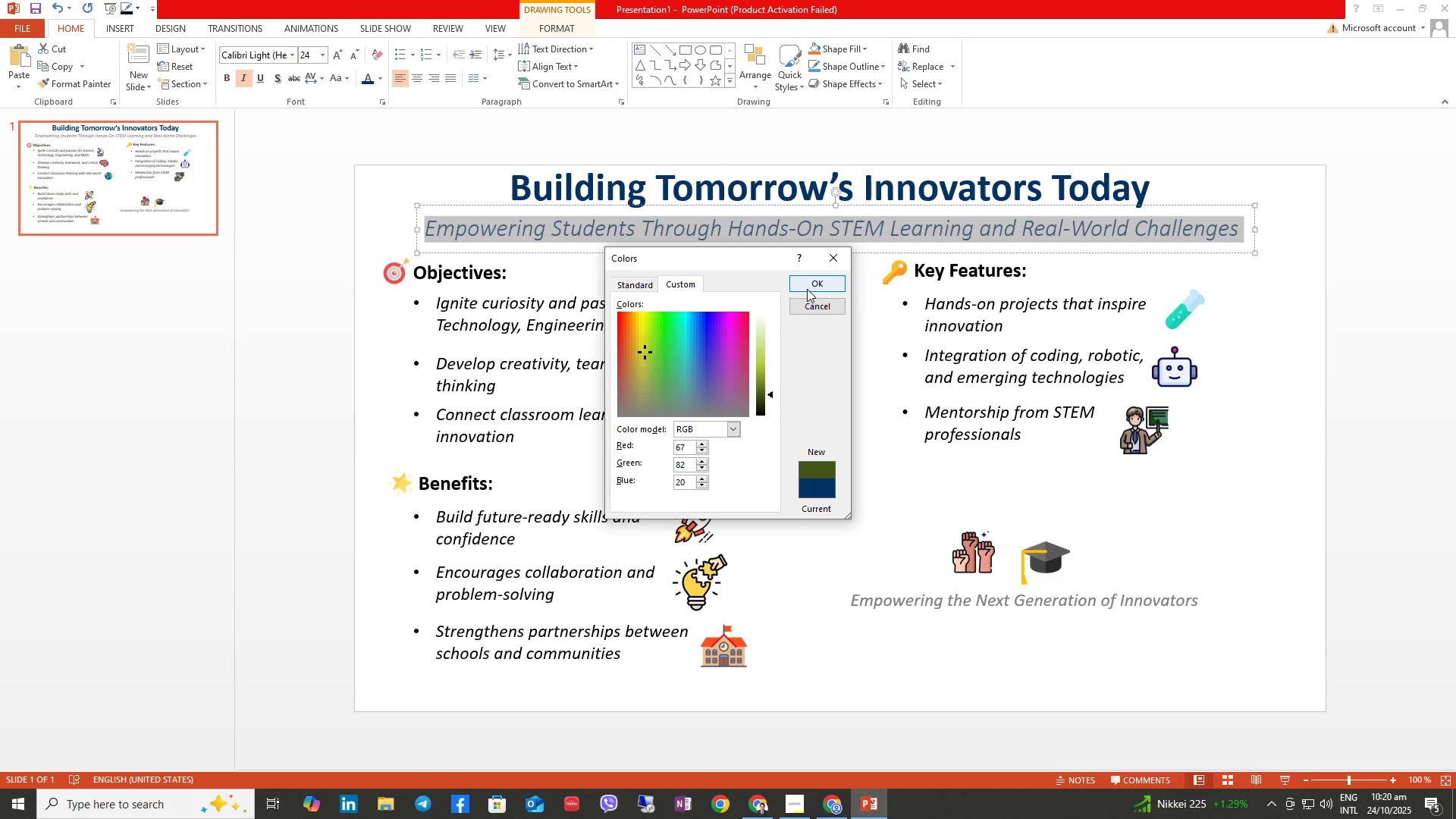 
left_click([807, 284])
 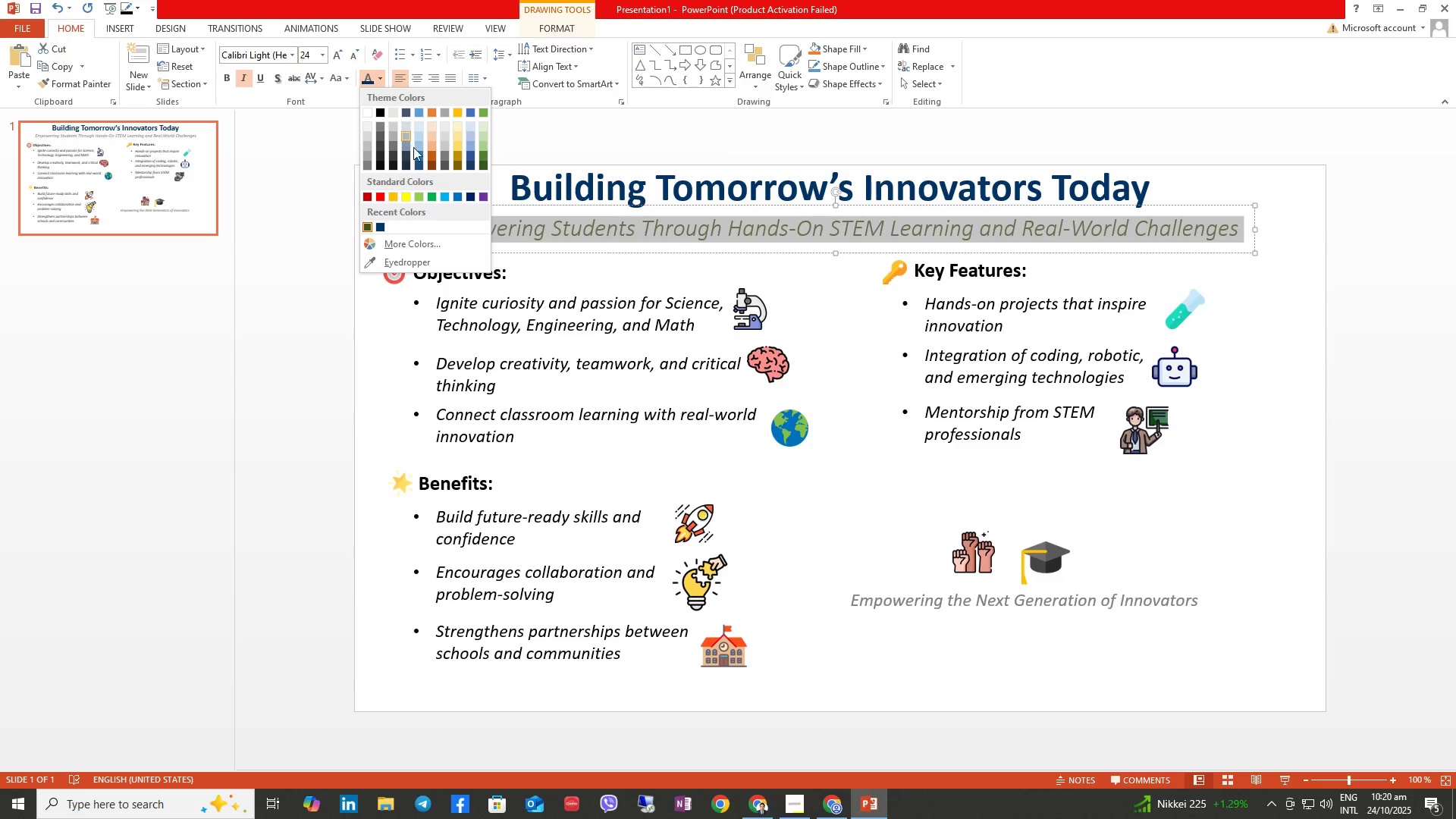 
wait(5.15)
 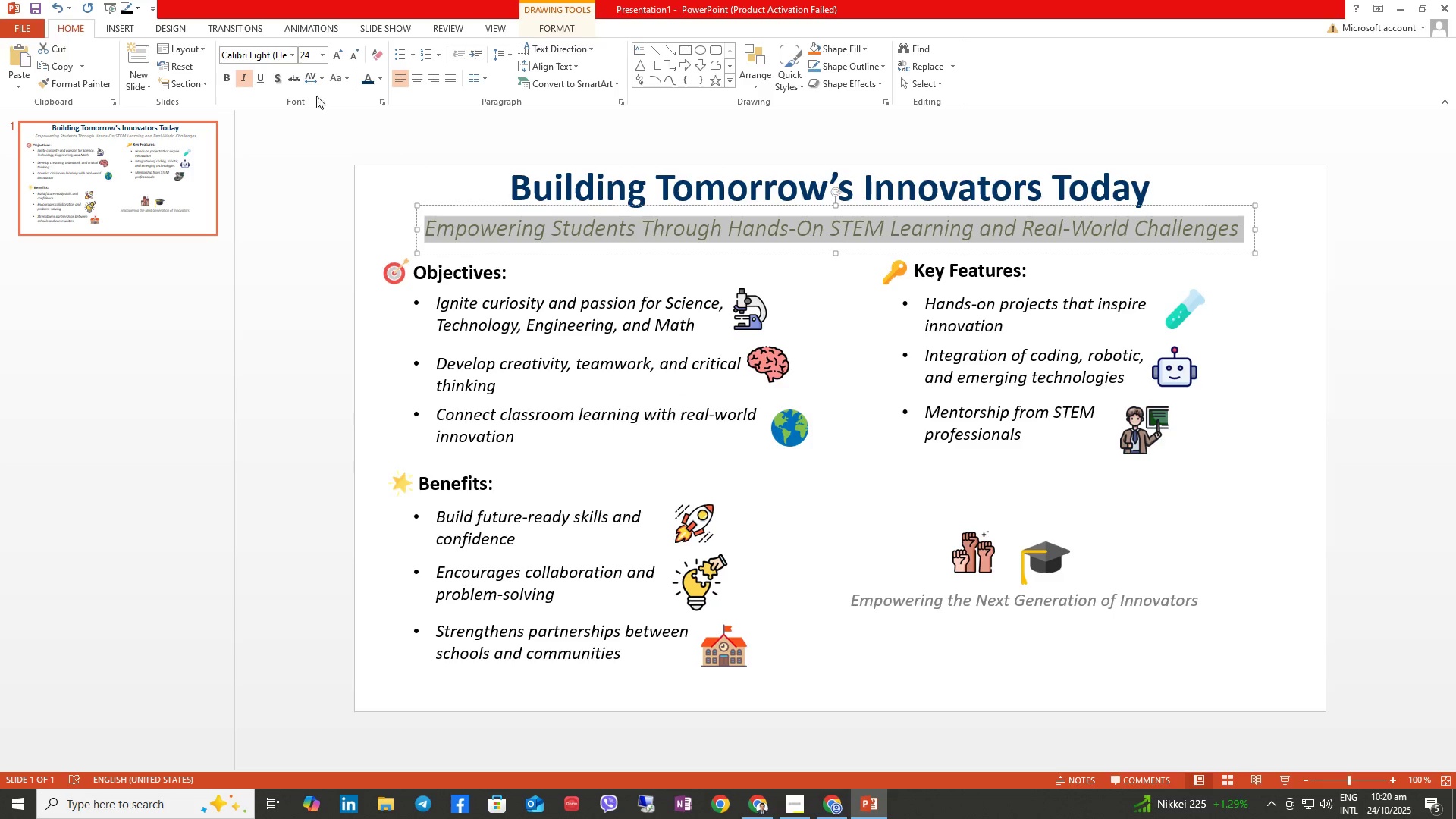 
left_click([408, 199])
 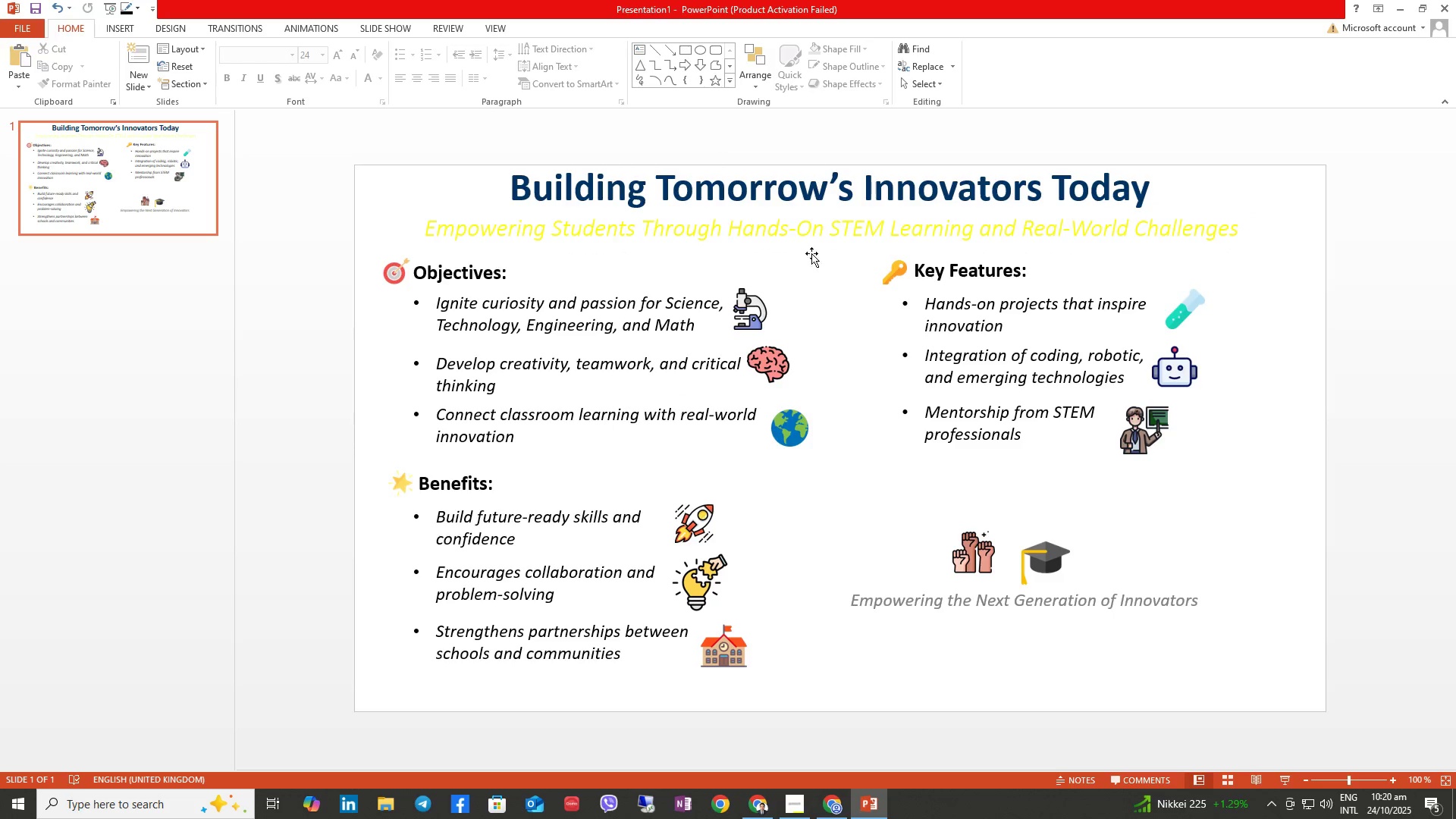 
double_click([791, 231])
 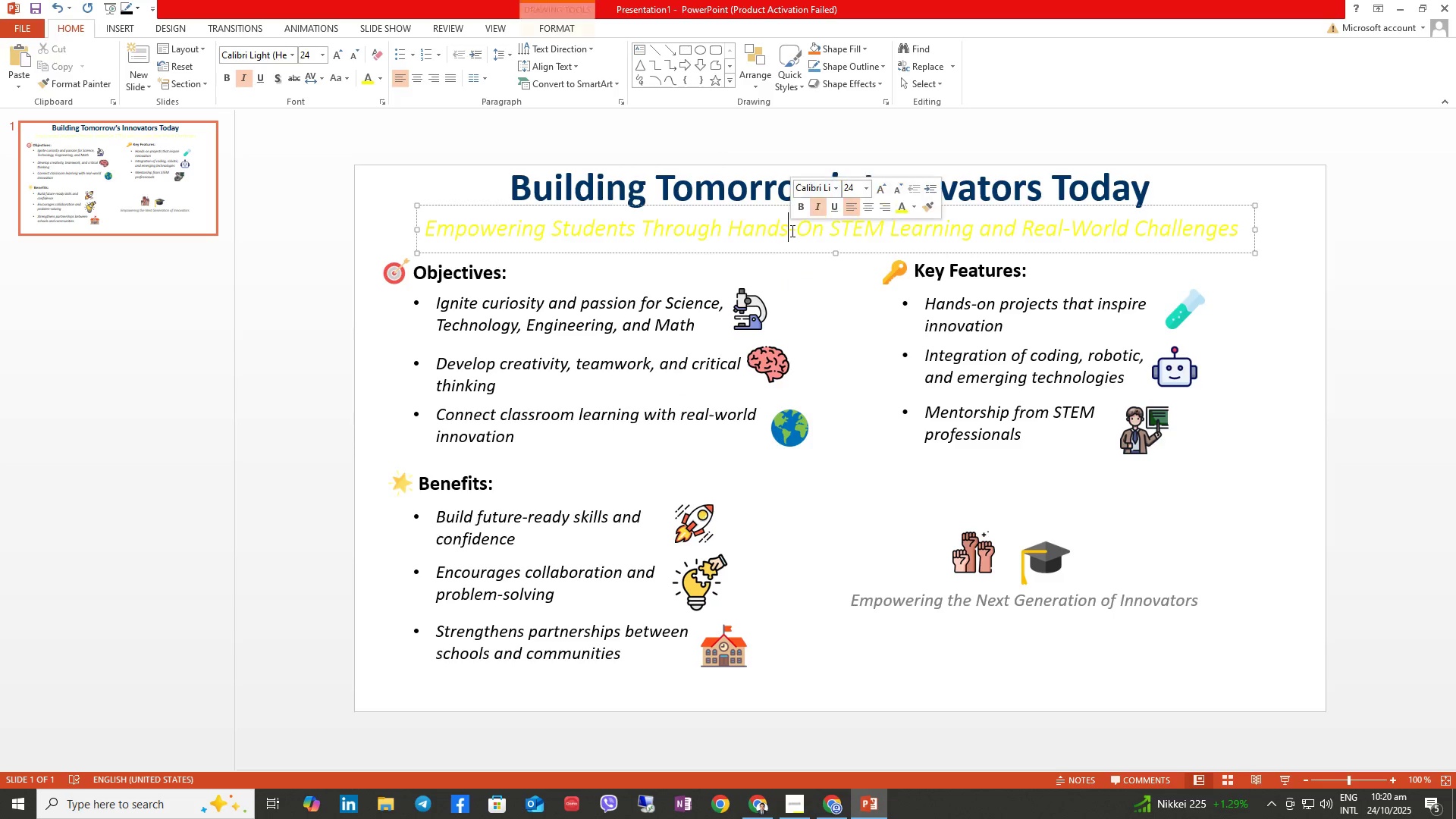 
triple_click([791, 231])
 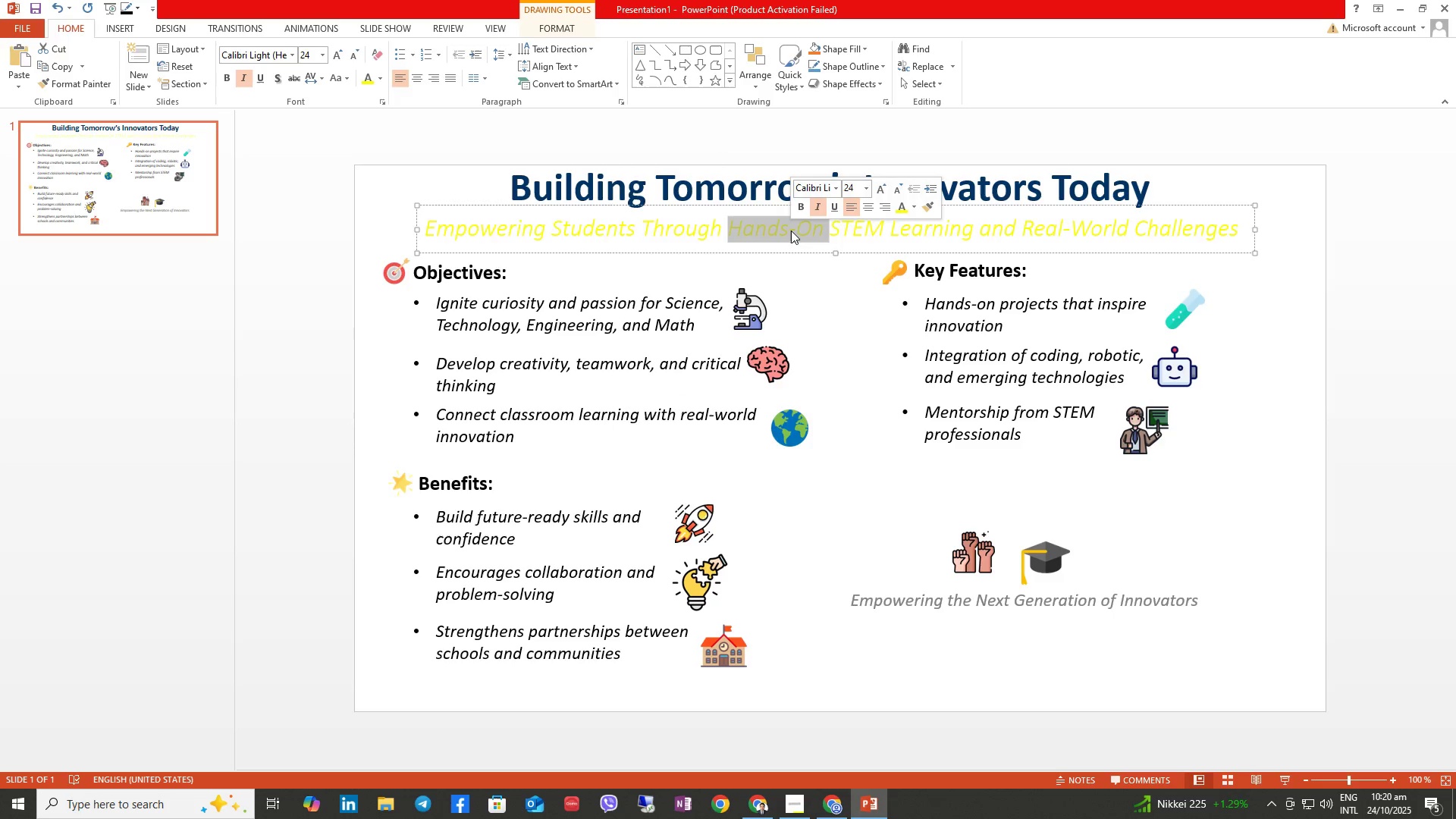 
triple_click([791, 231])
 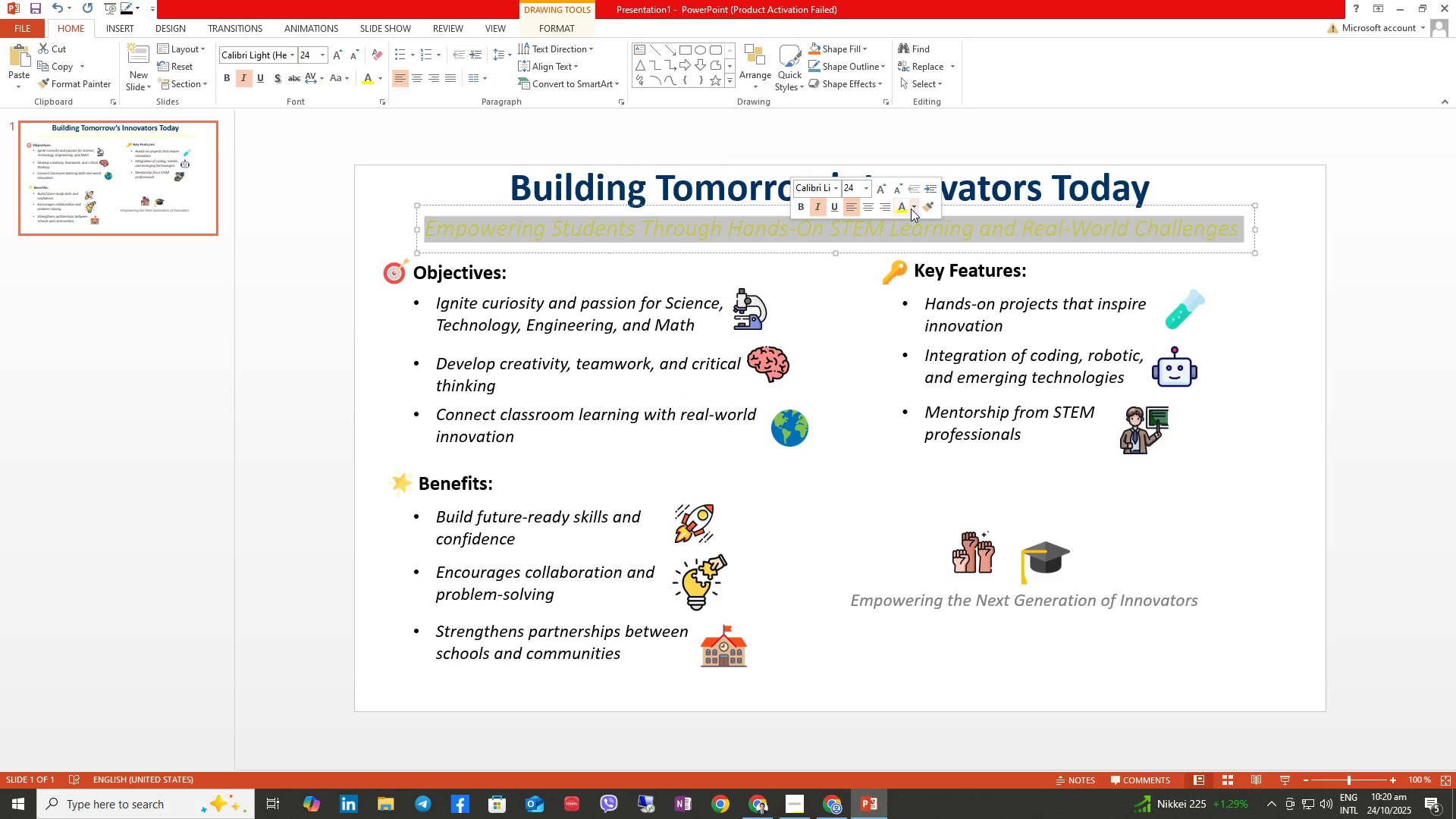 
left_click([914, 207])
 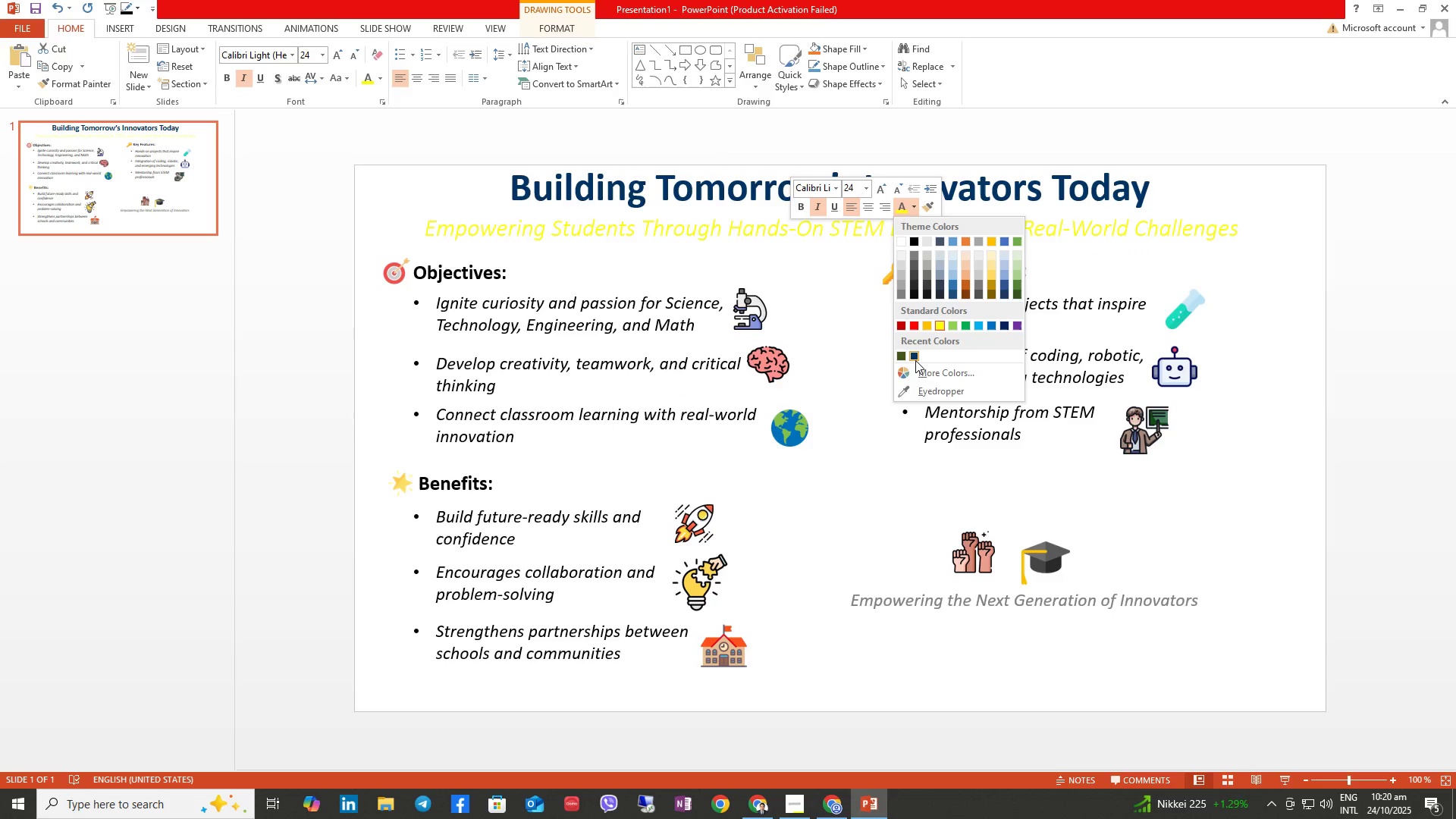 
left_click([908, 371])
 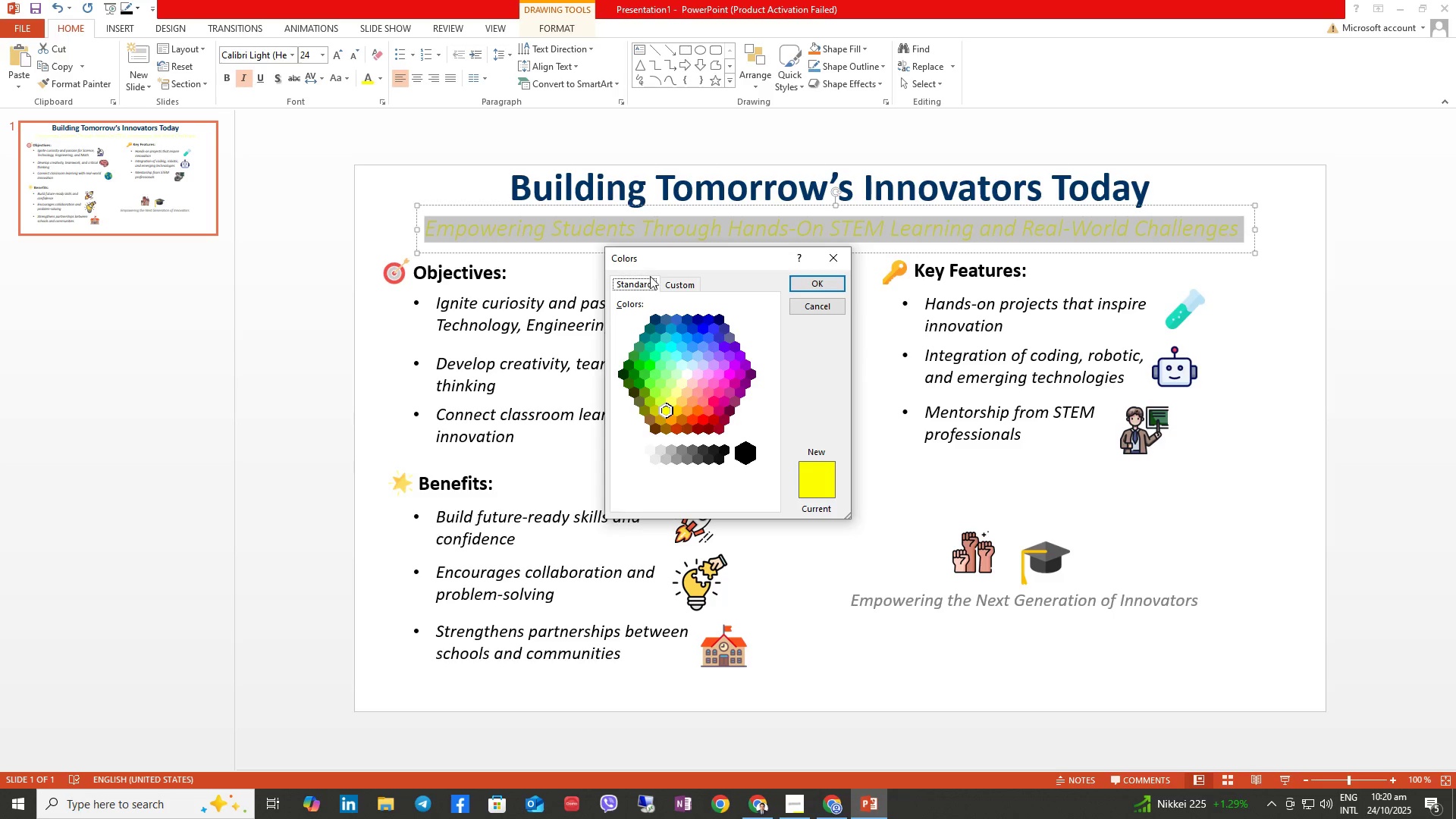 
left_click([681, 279])
 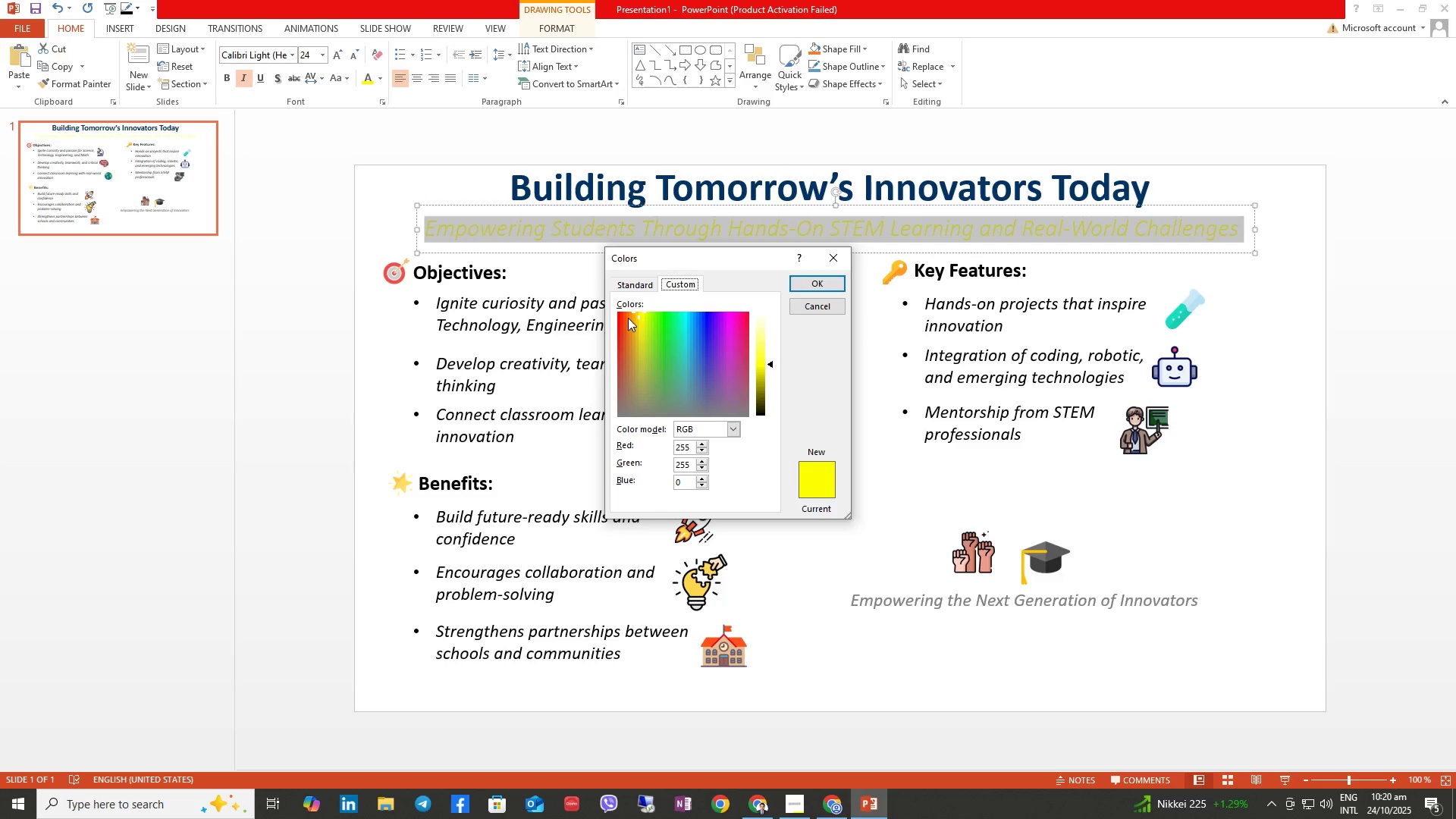 
left_click_drag(start_coordinate=[631, 312], to_coordinate=[635, 350])
 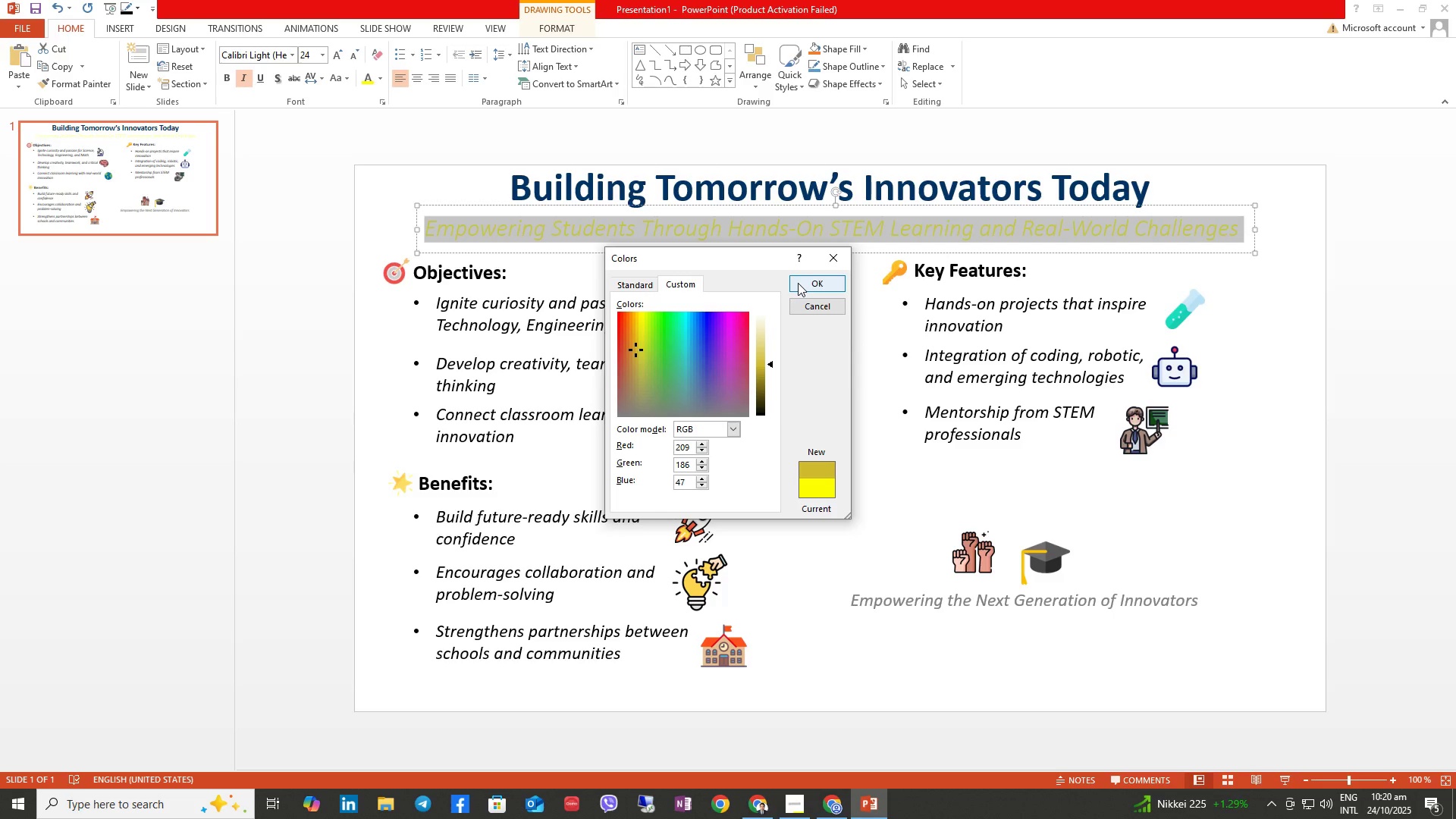 
left_click([798, 283])
 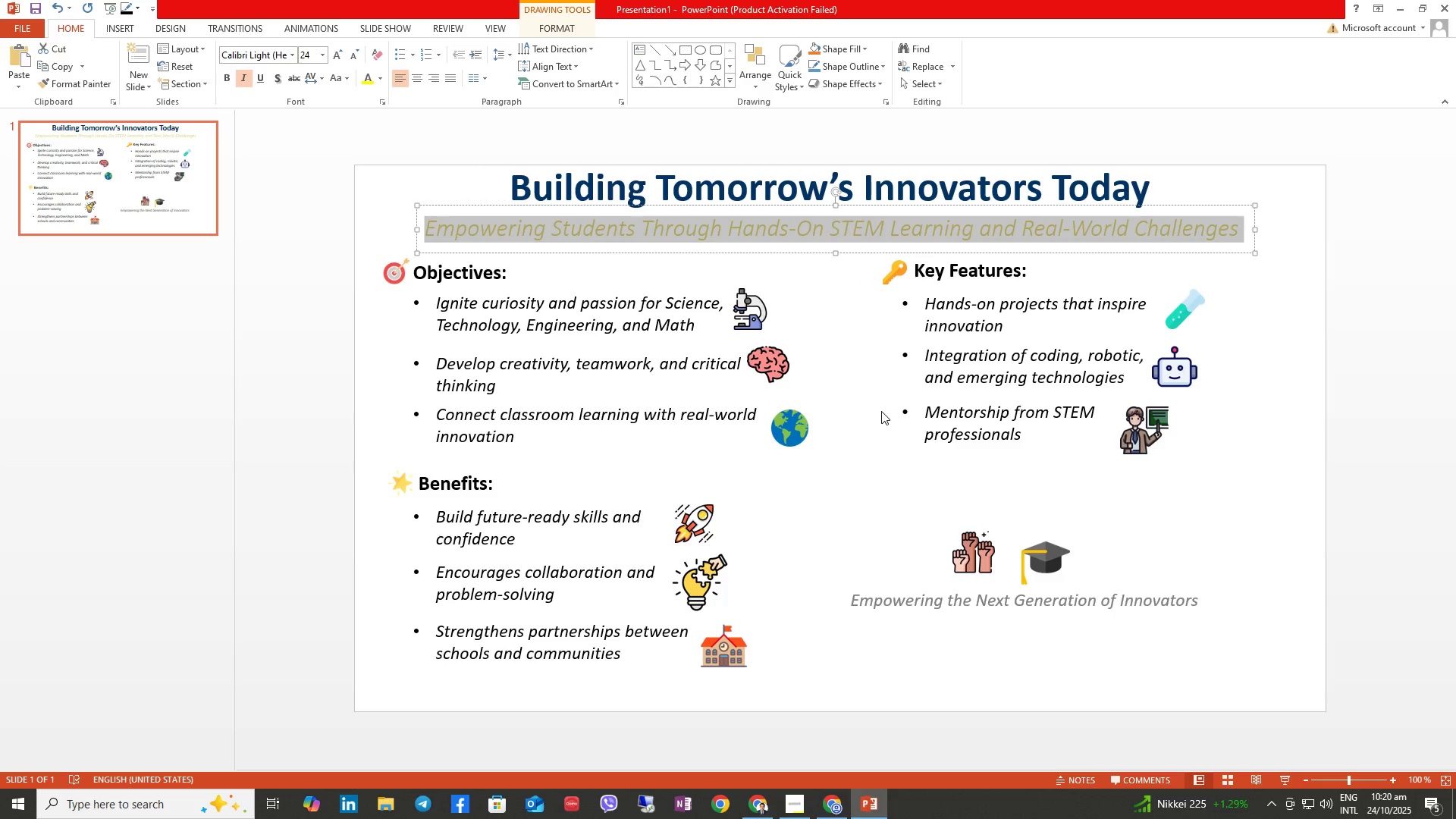 
left_click([881, 411])
 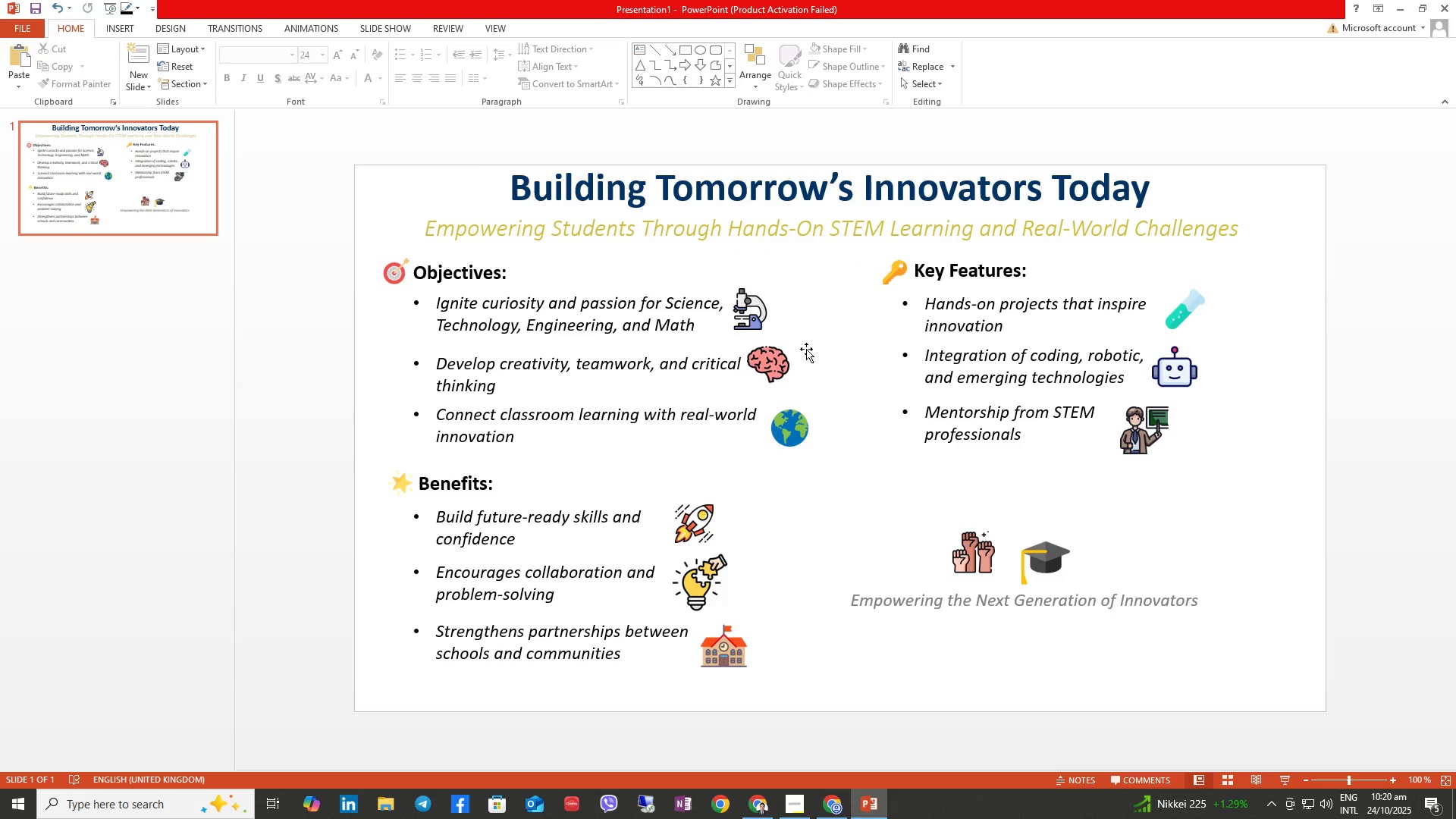 
right_click([839, 463])
 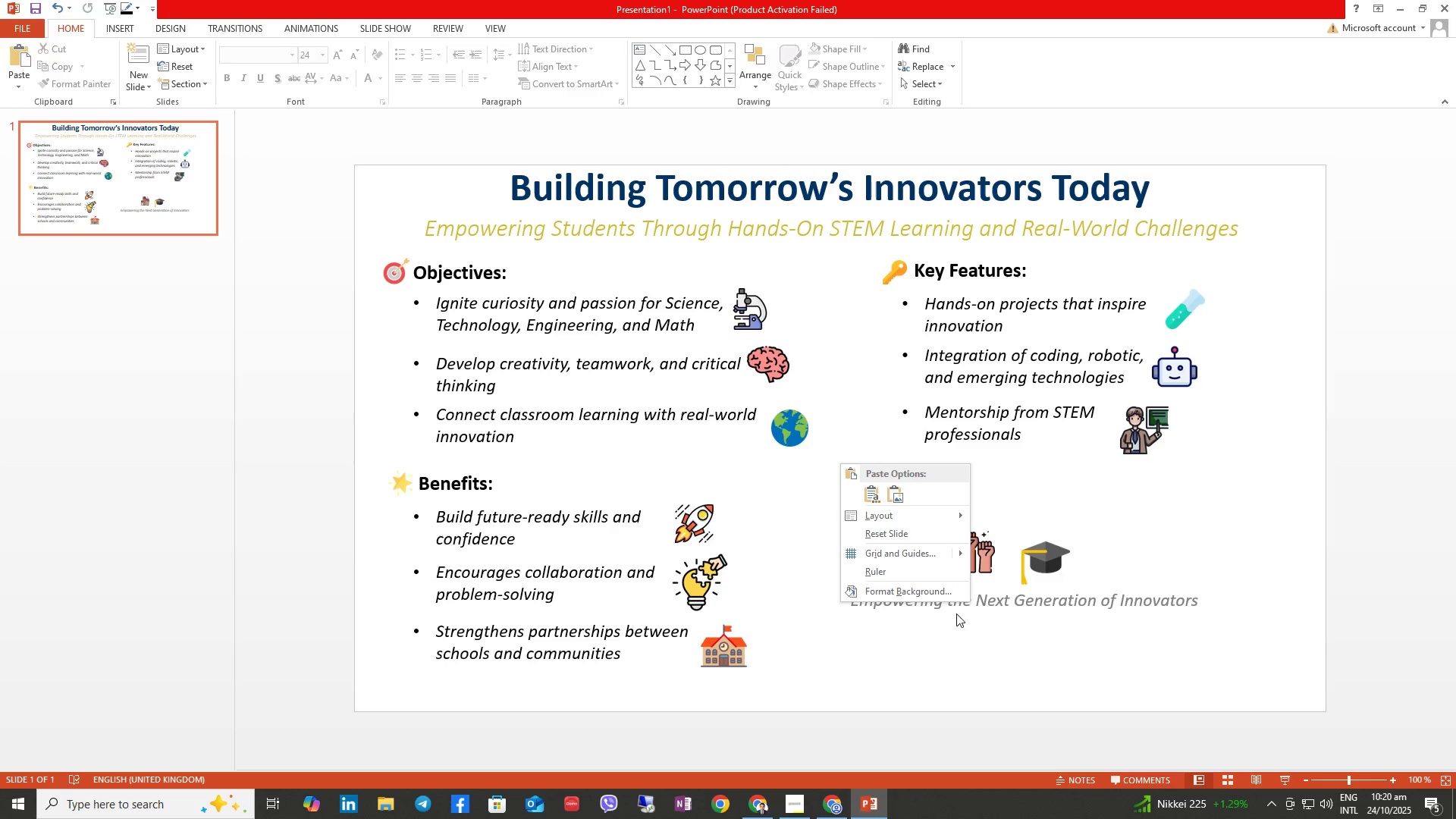 
left_click([937, 591])
 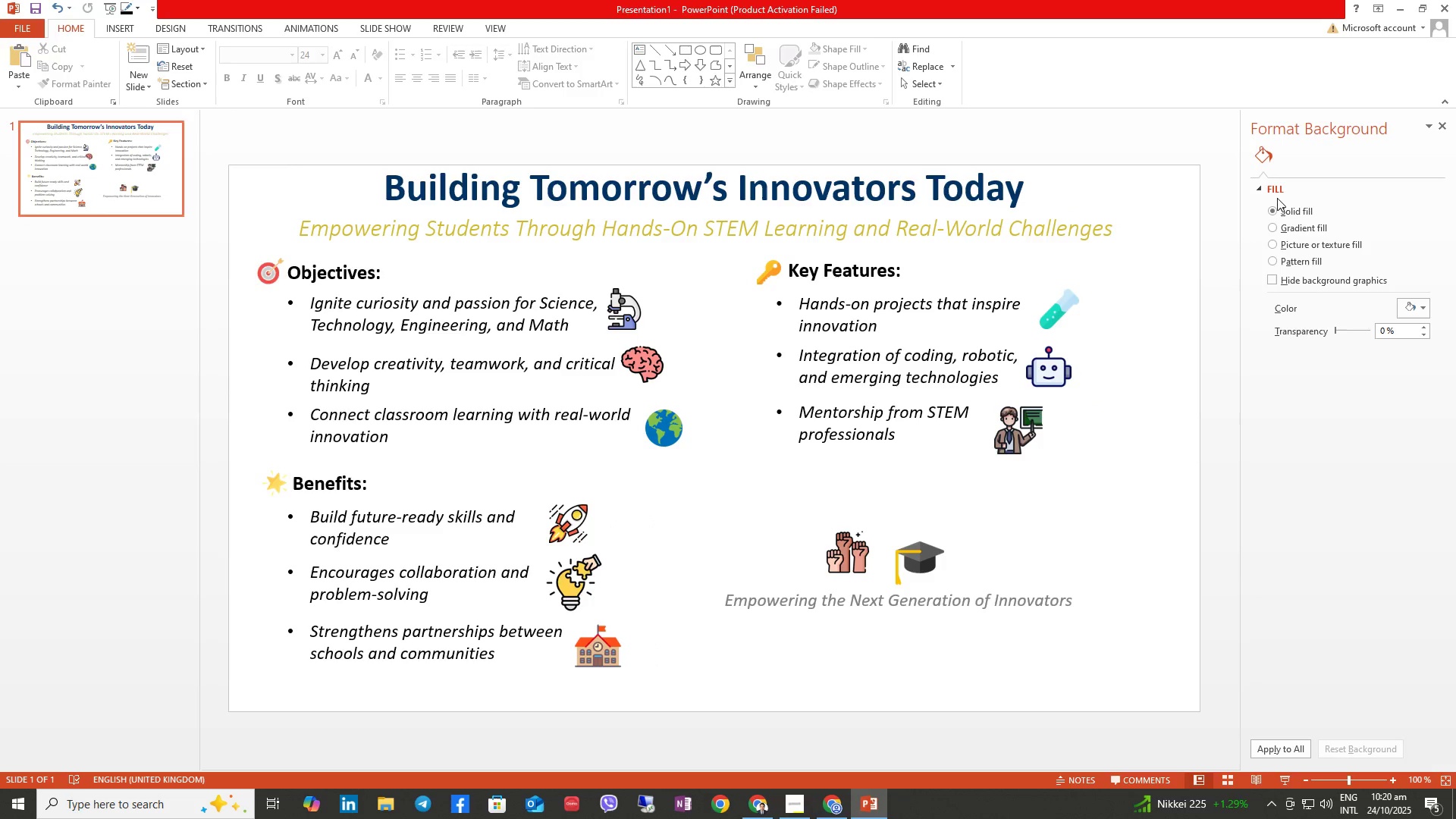 
left_click([1291, 225])
 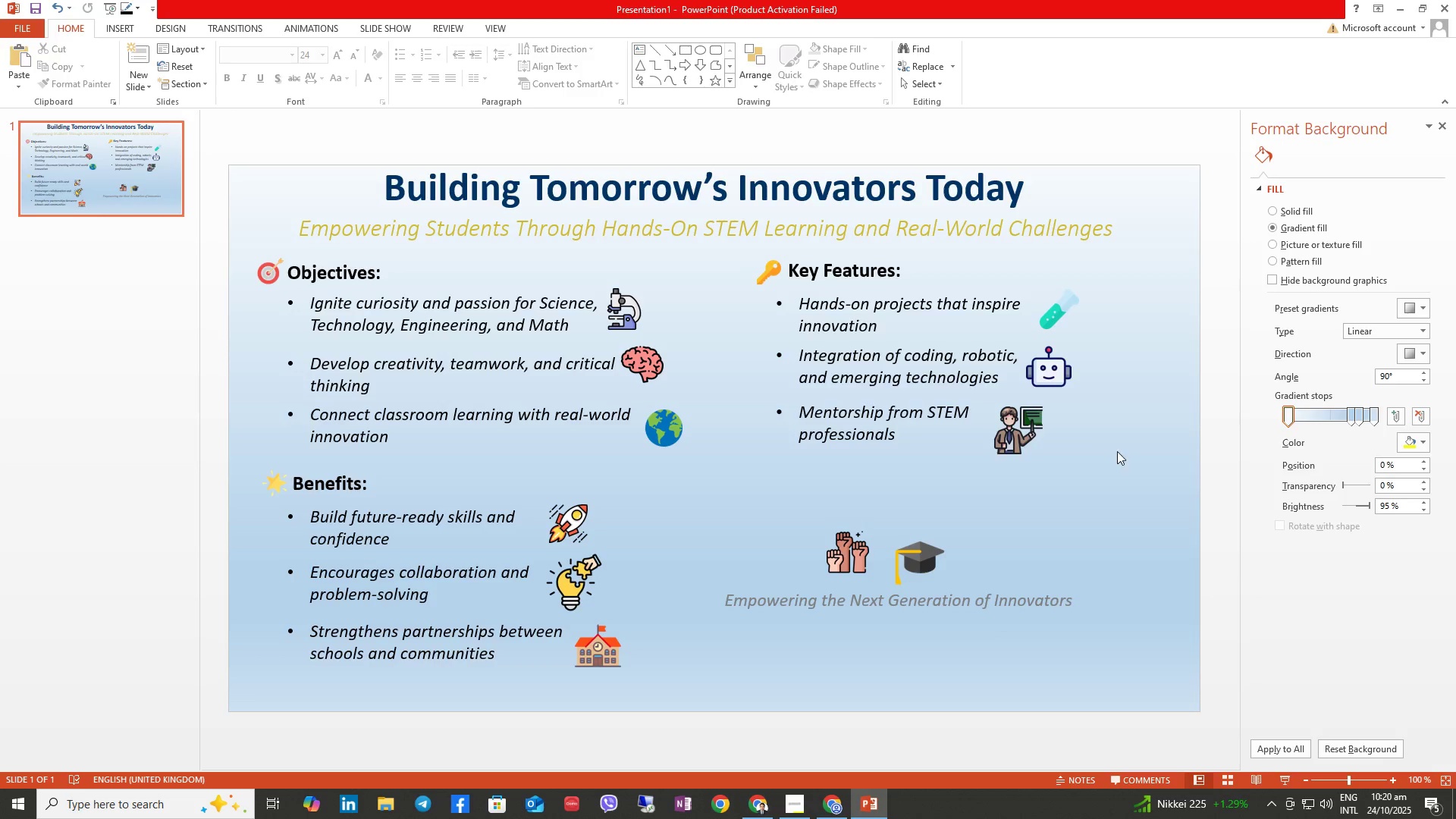 
left_click([1118, 453])
 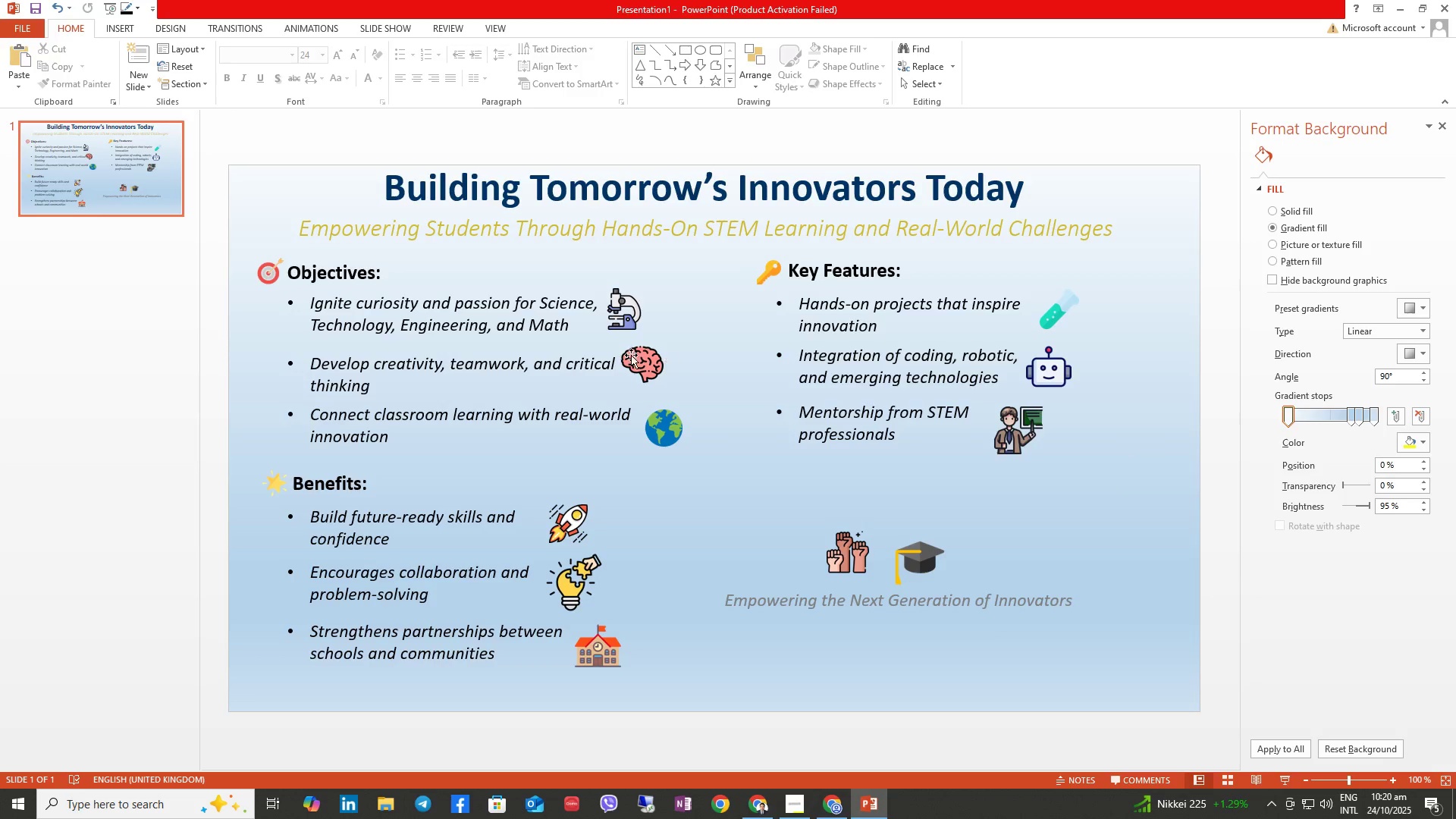 
left_click([709, 335])
 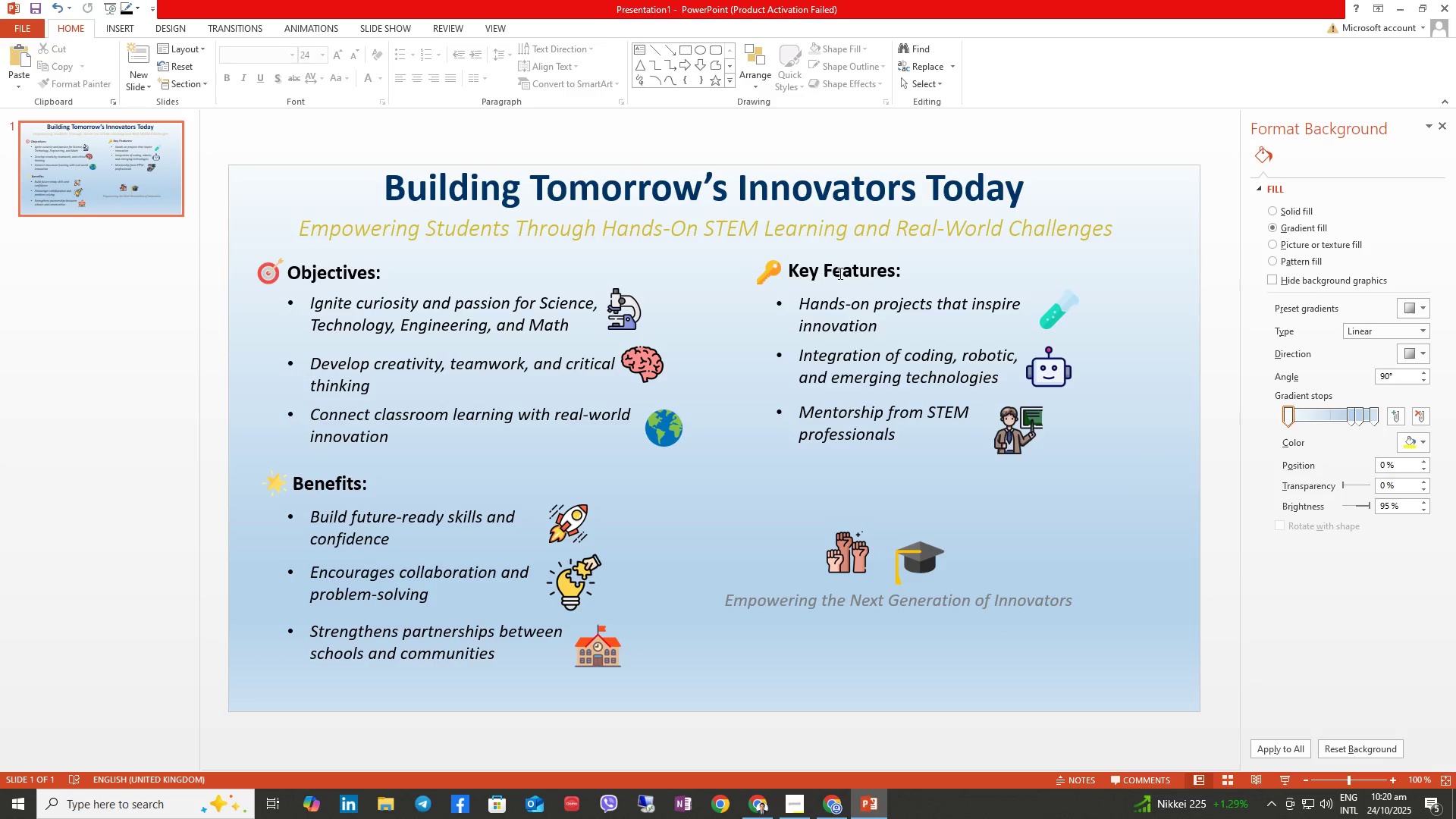 
left_click([846, 269])
 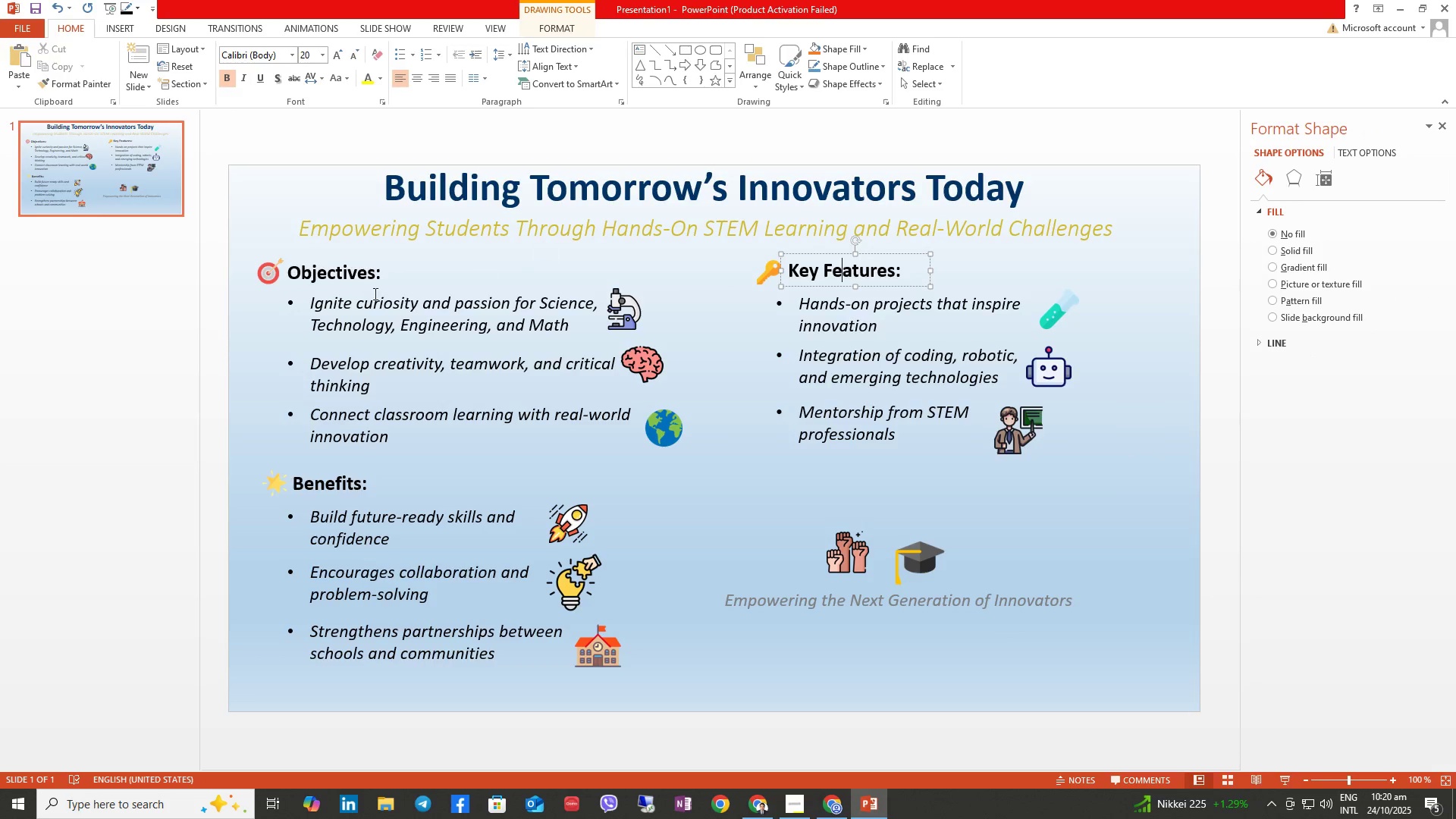 
left_click([337, 275])
 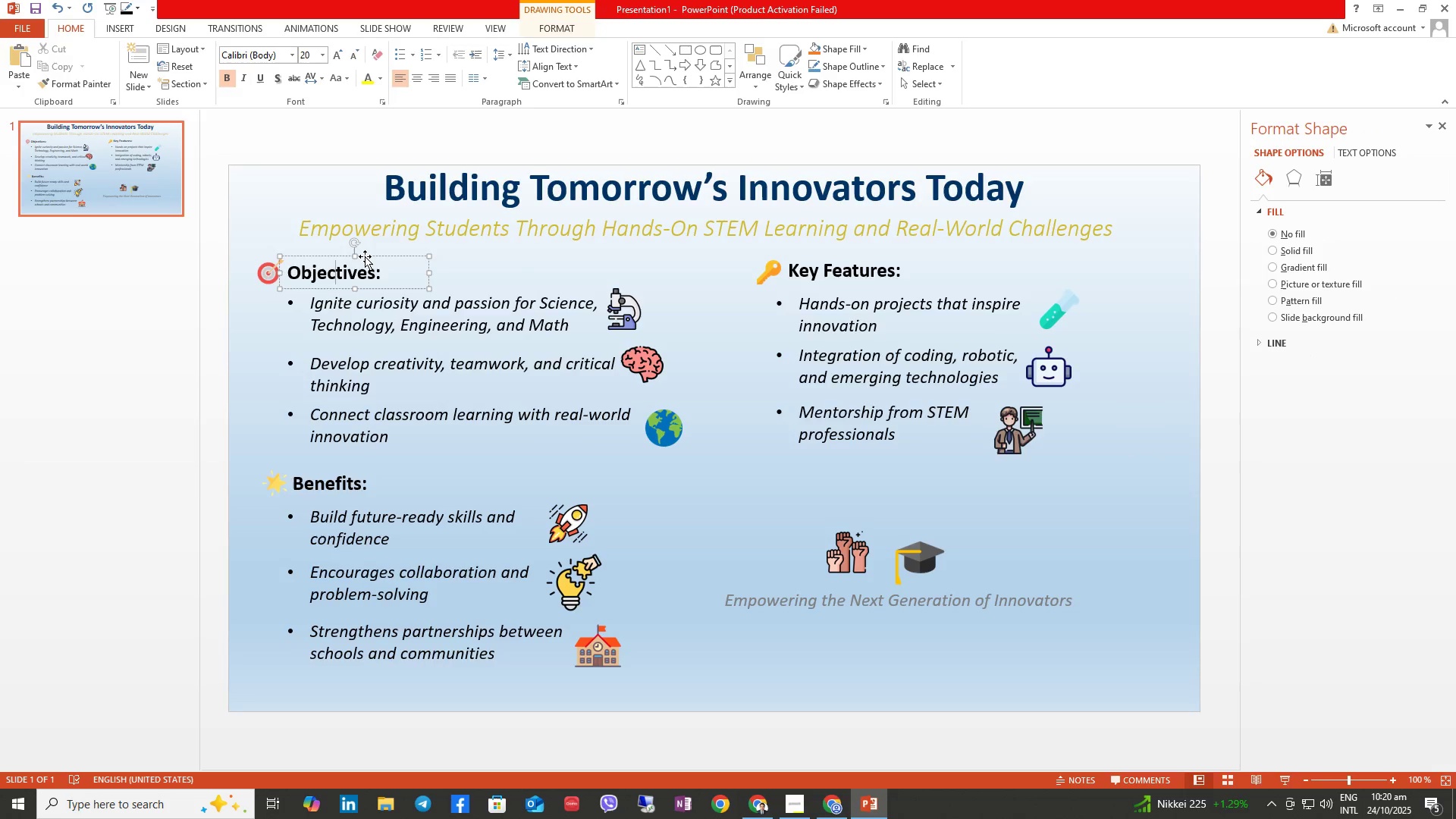 
left_click_drag(start_coordinate=[365, 256], to_coordinate=[366, 253])
 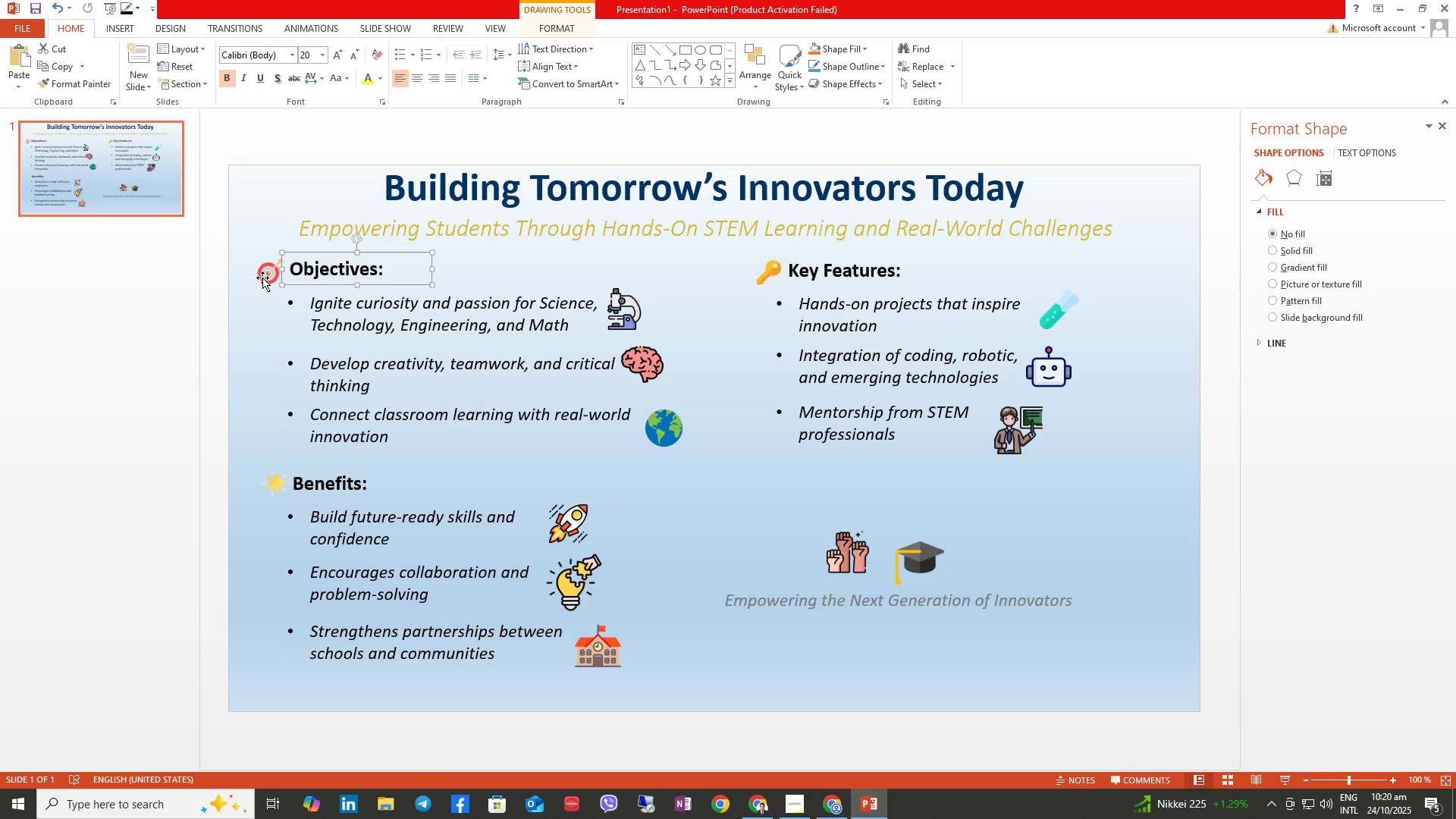 
left_click([262, 276])
 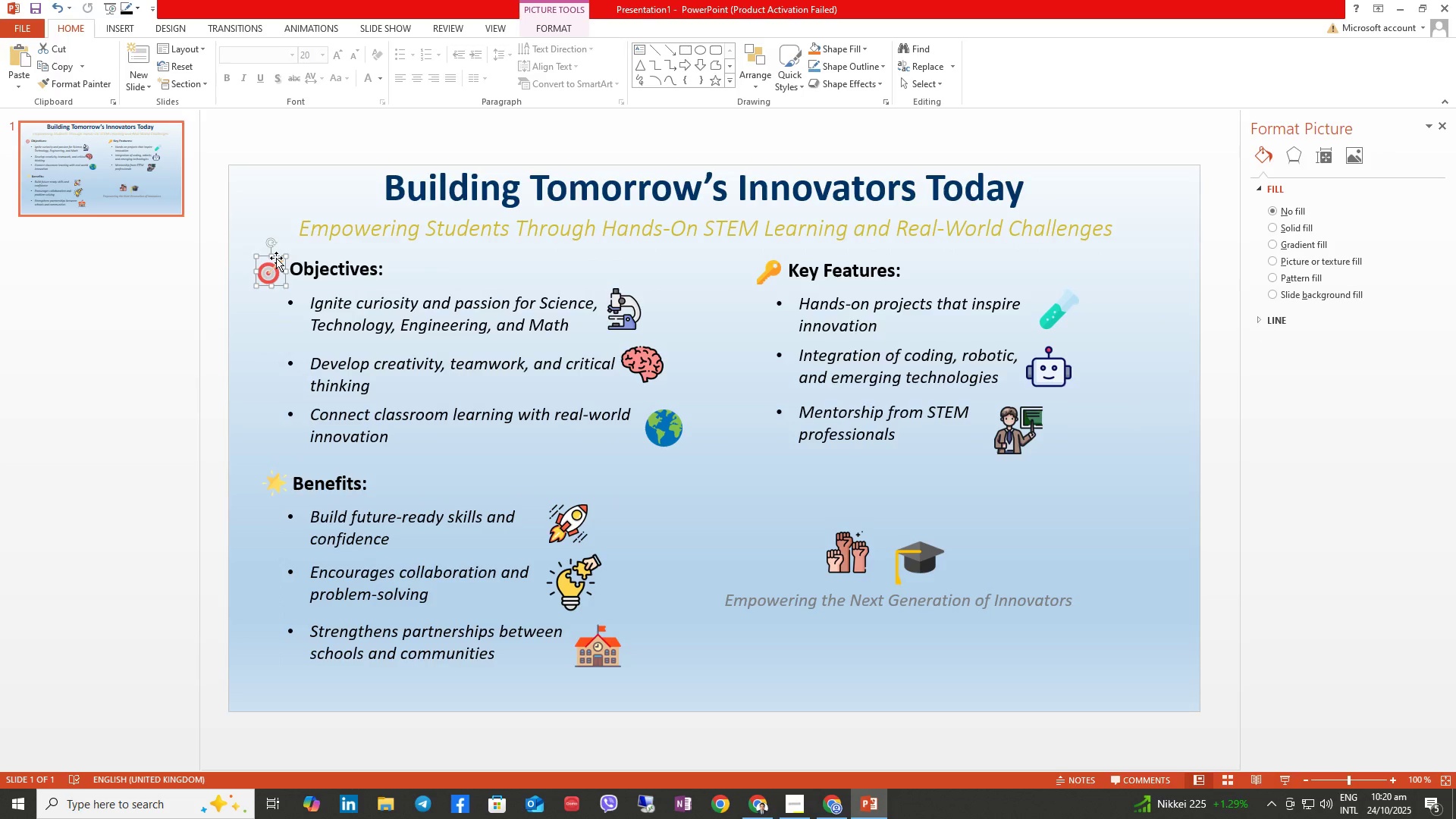 
left_click_drag(start_coordinate=[276, 258], to_coordinate=[276, 254])
 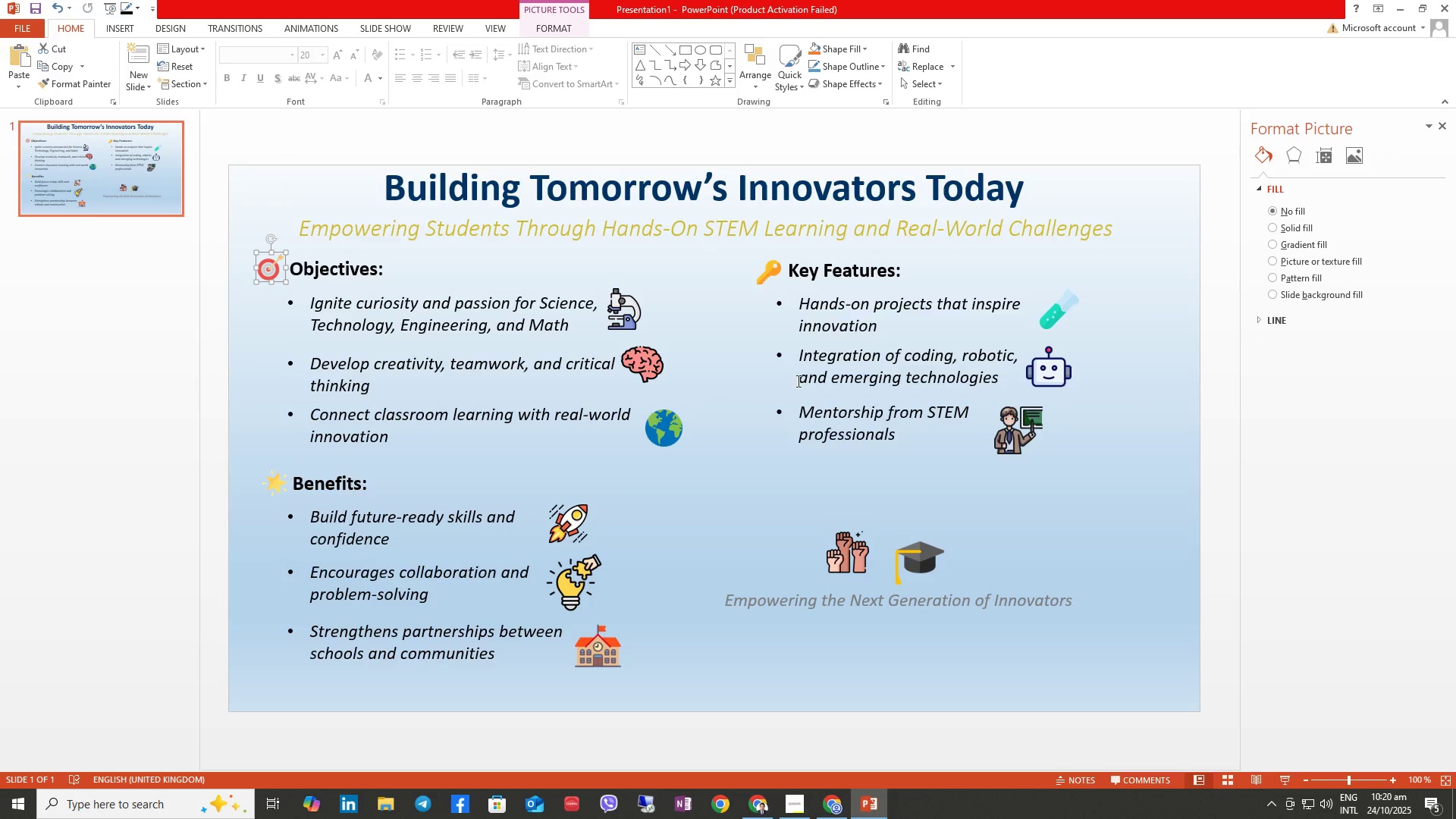 
left_click([784, 449])
 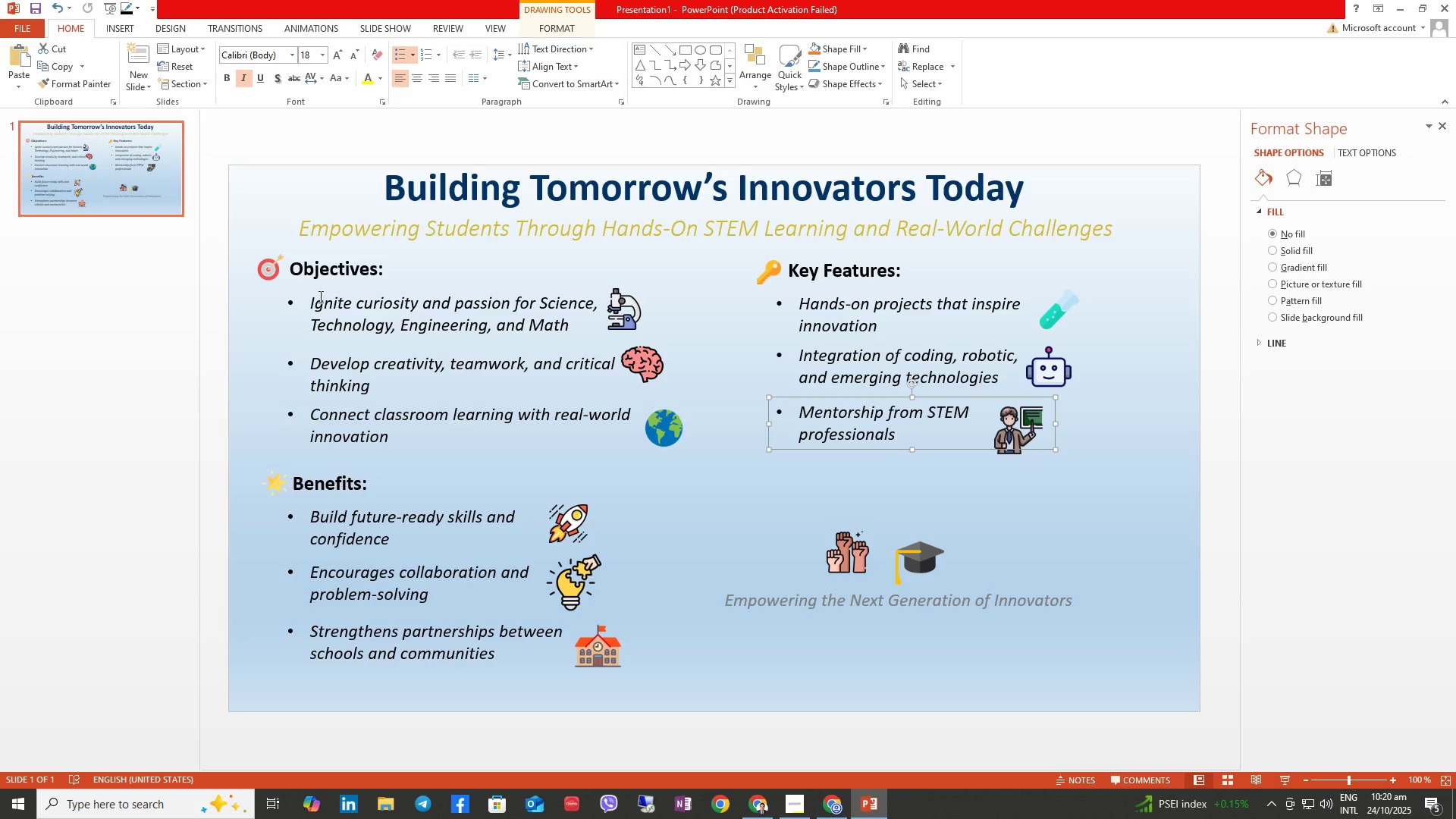 
double_click([340, 273])
 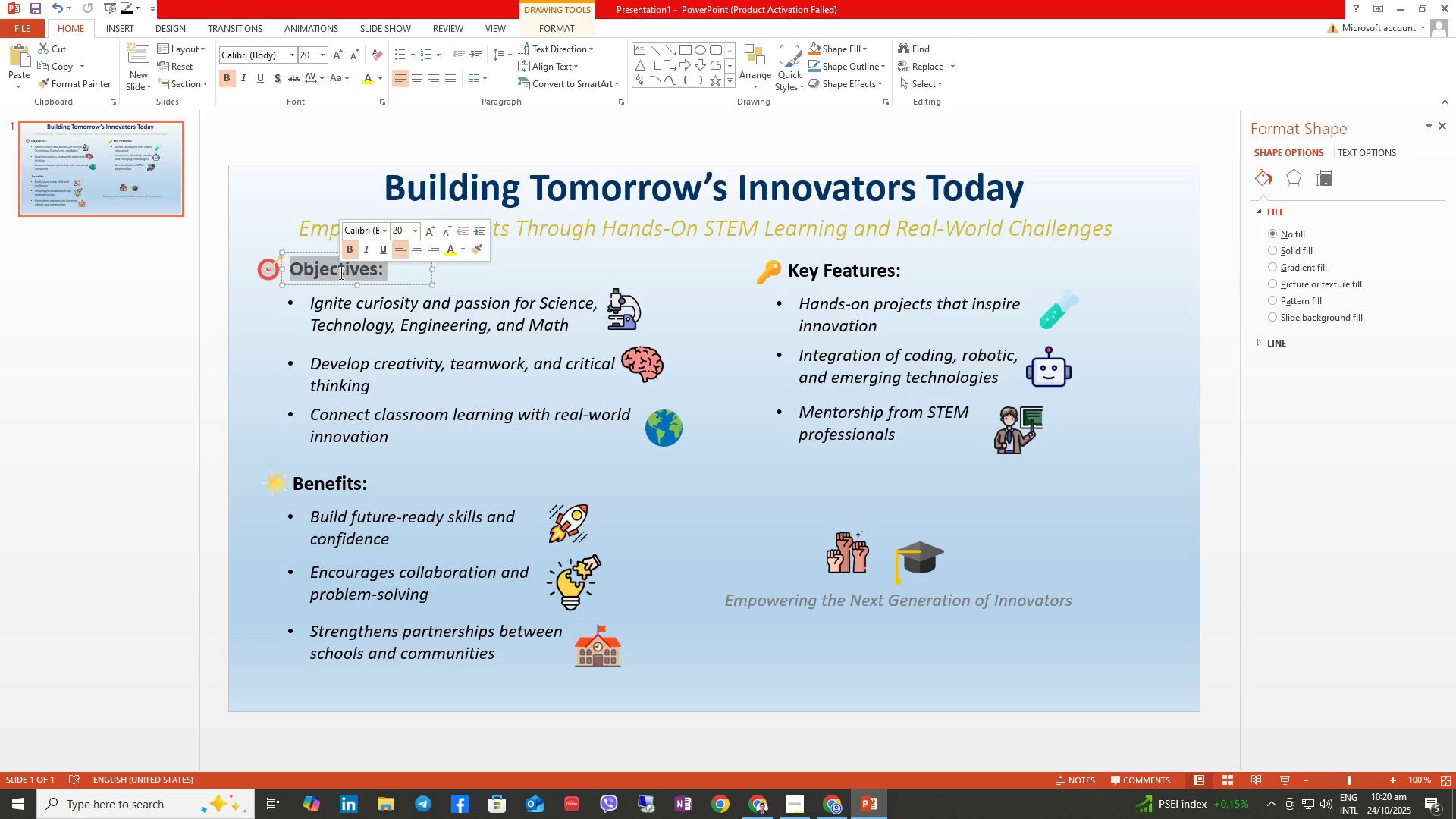 
triple_click([340, 273])
 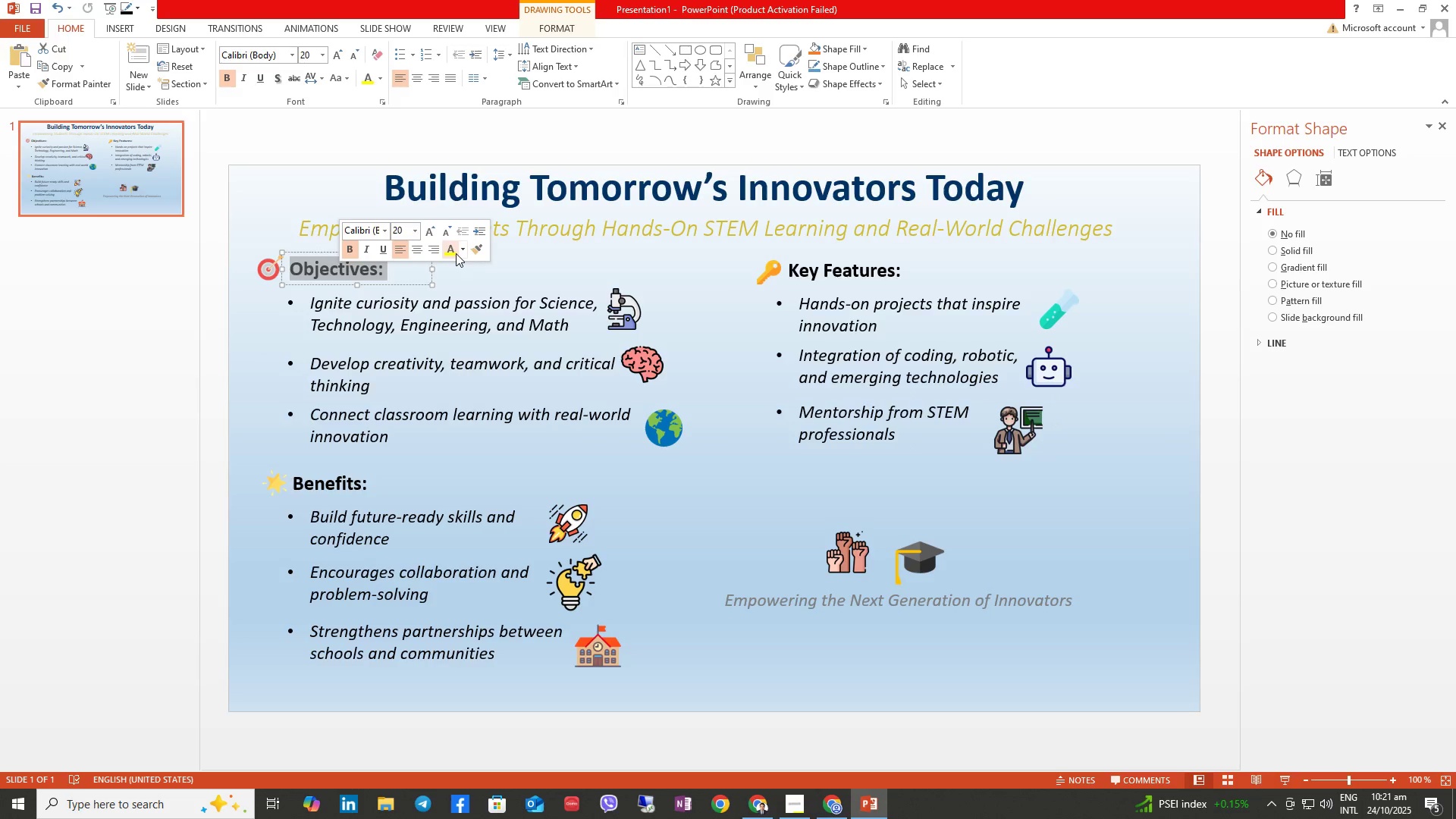 
left_click([458, 253])
 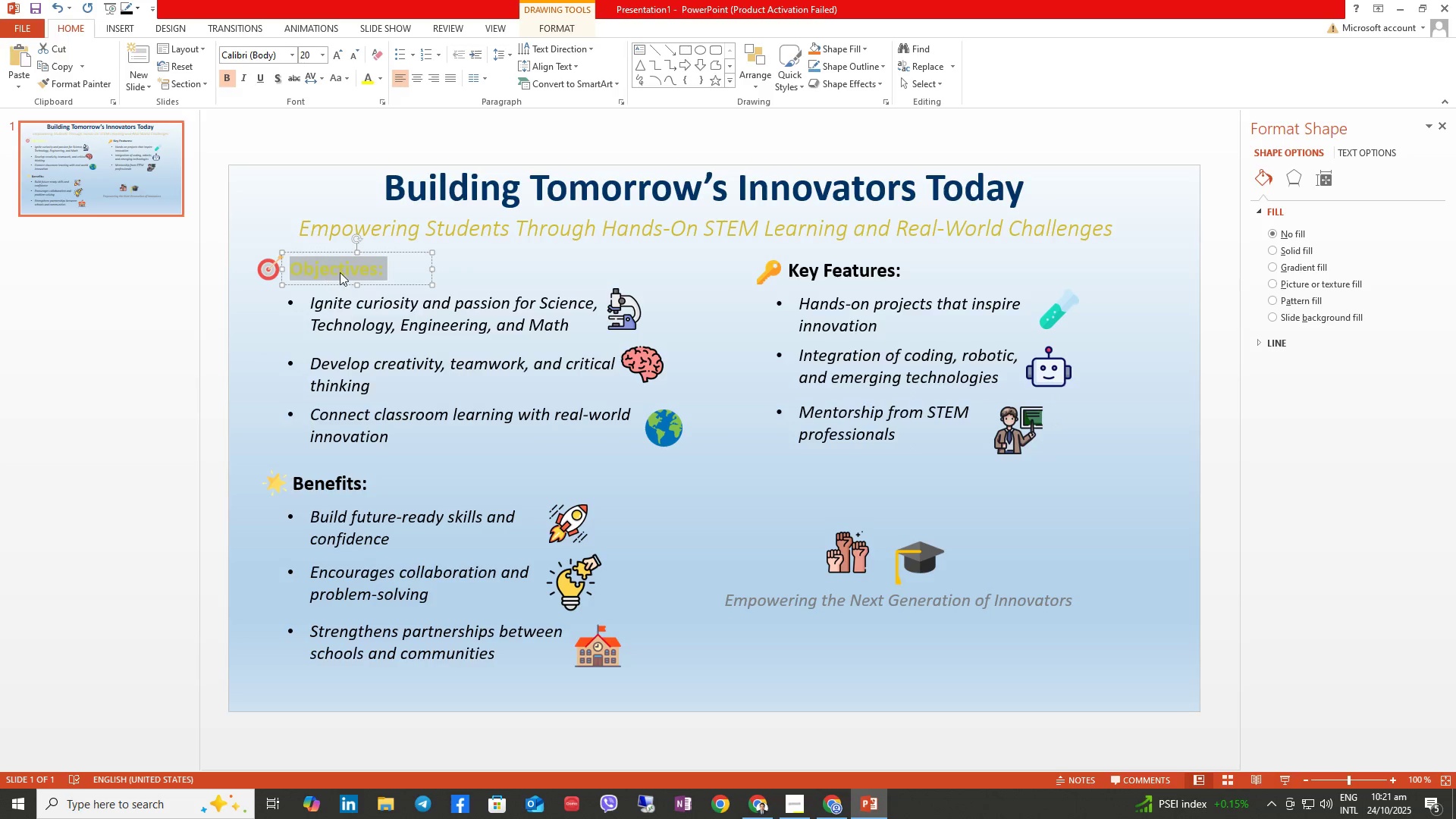 
double_click([343, 270])
 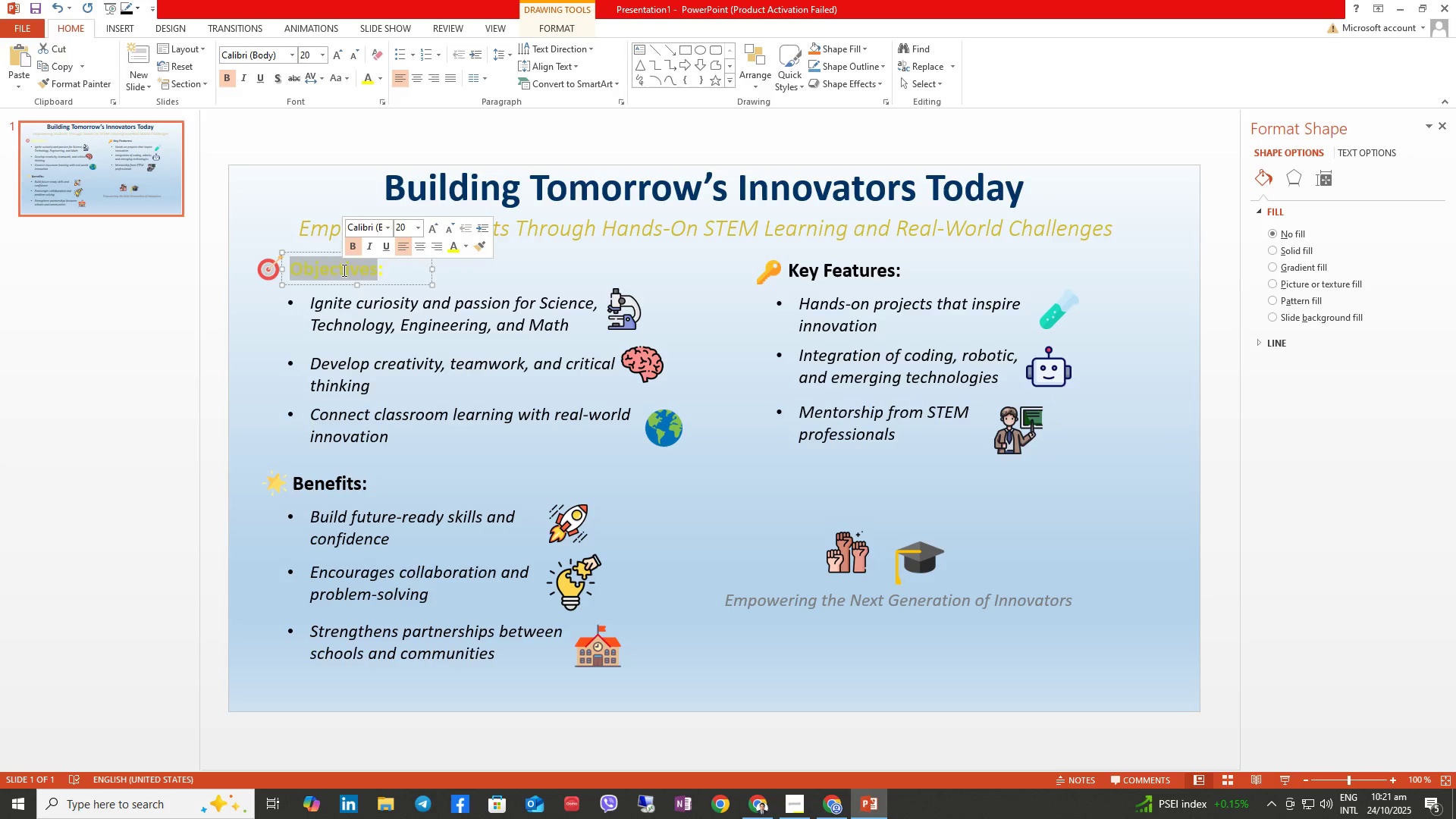 
triple_click([343, 270])
 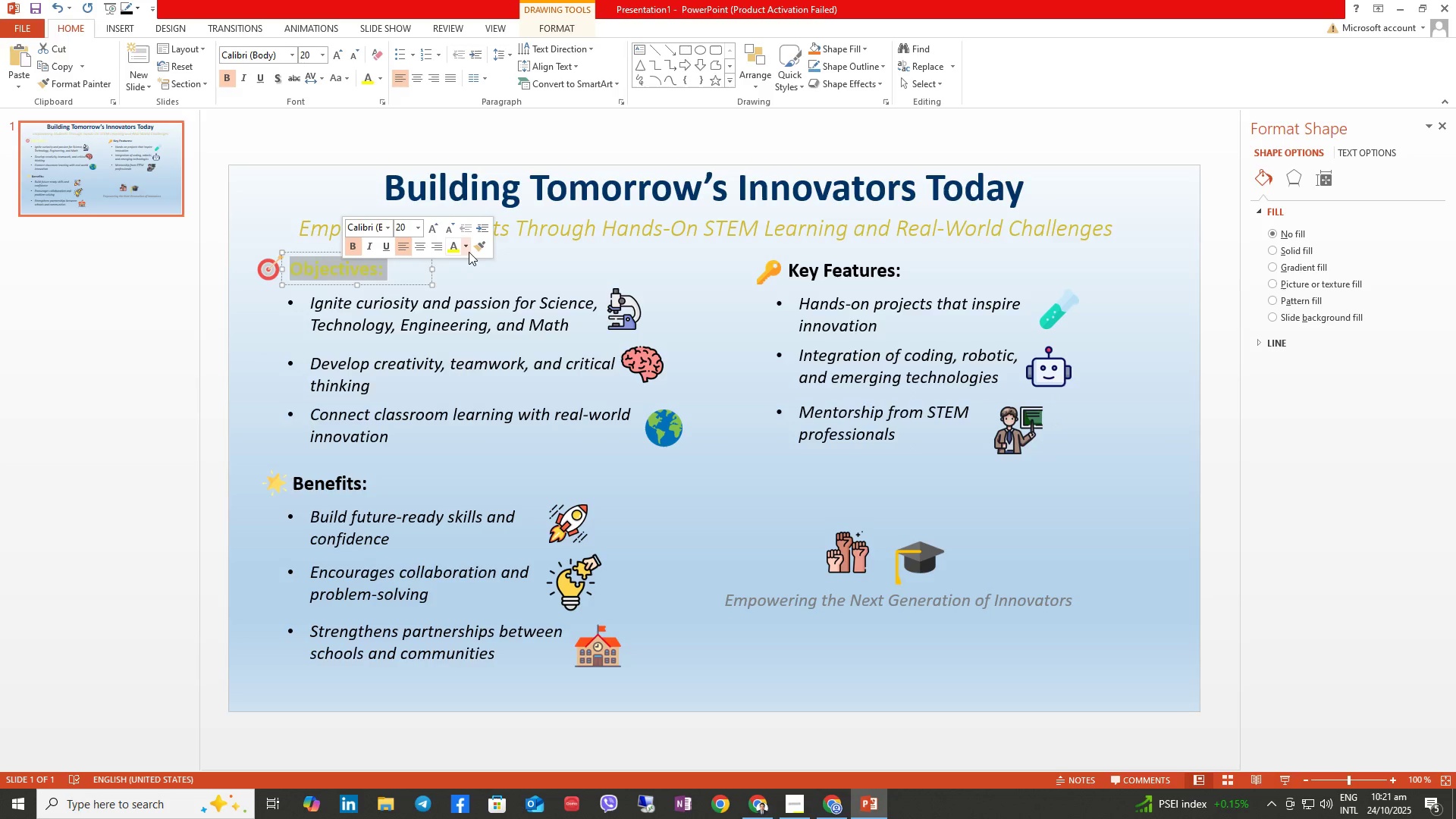 
left_click([469, 252])
 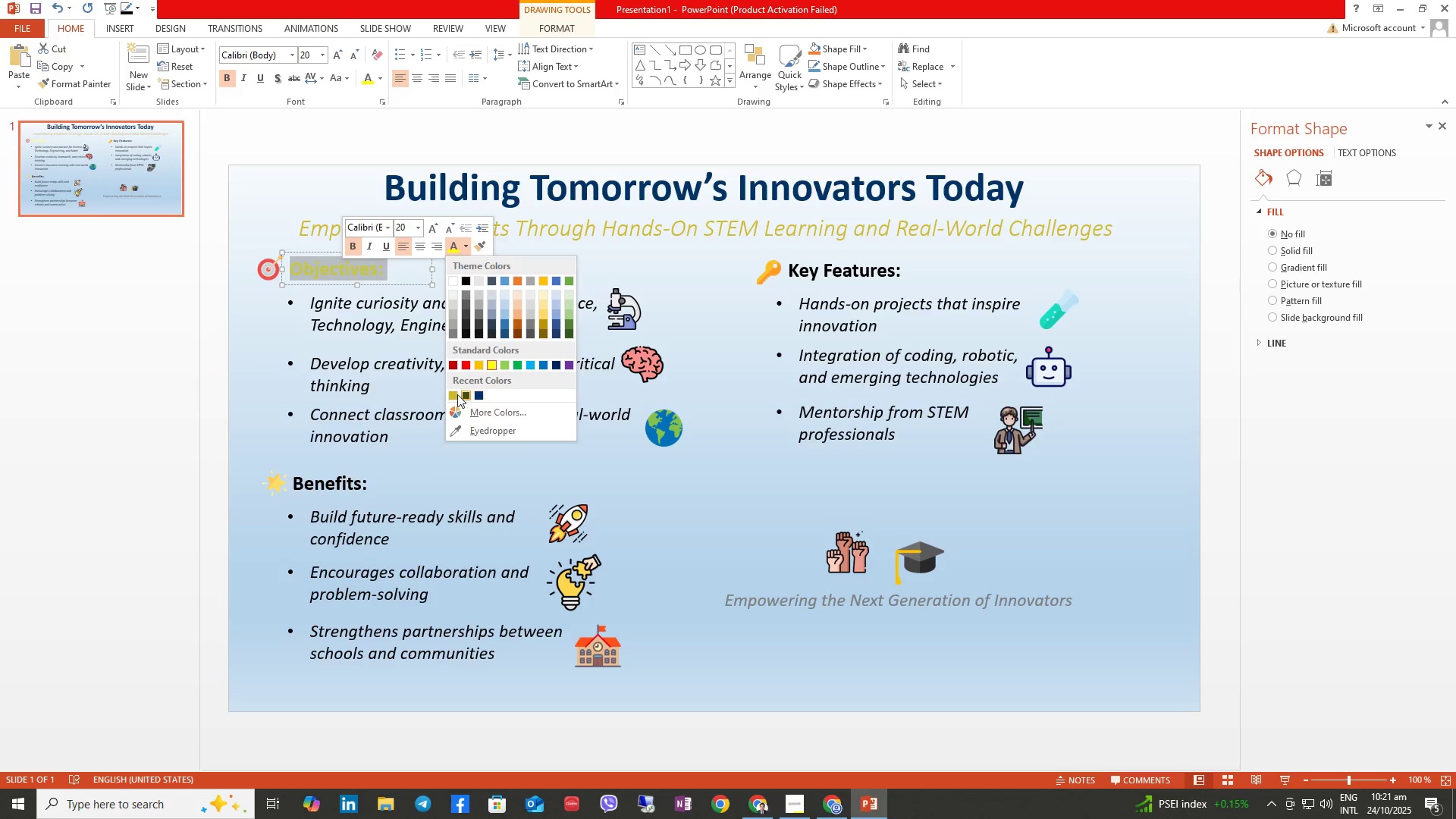 
left_click([450, 395])
 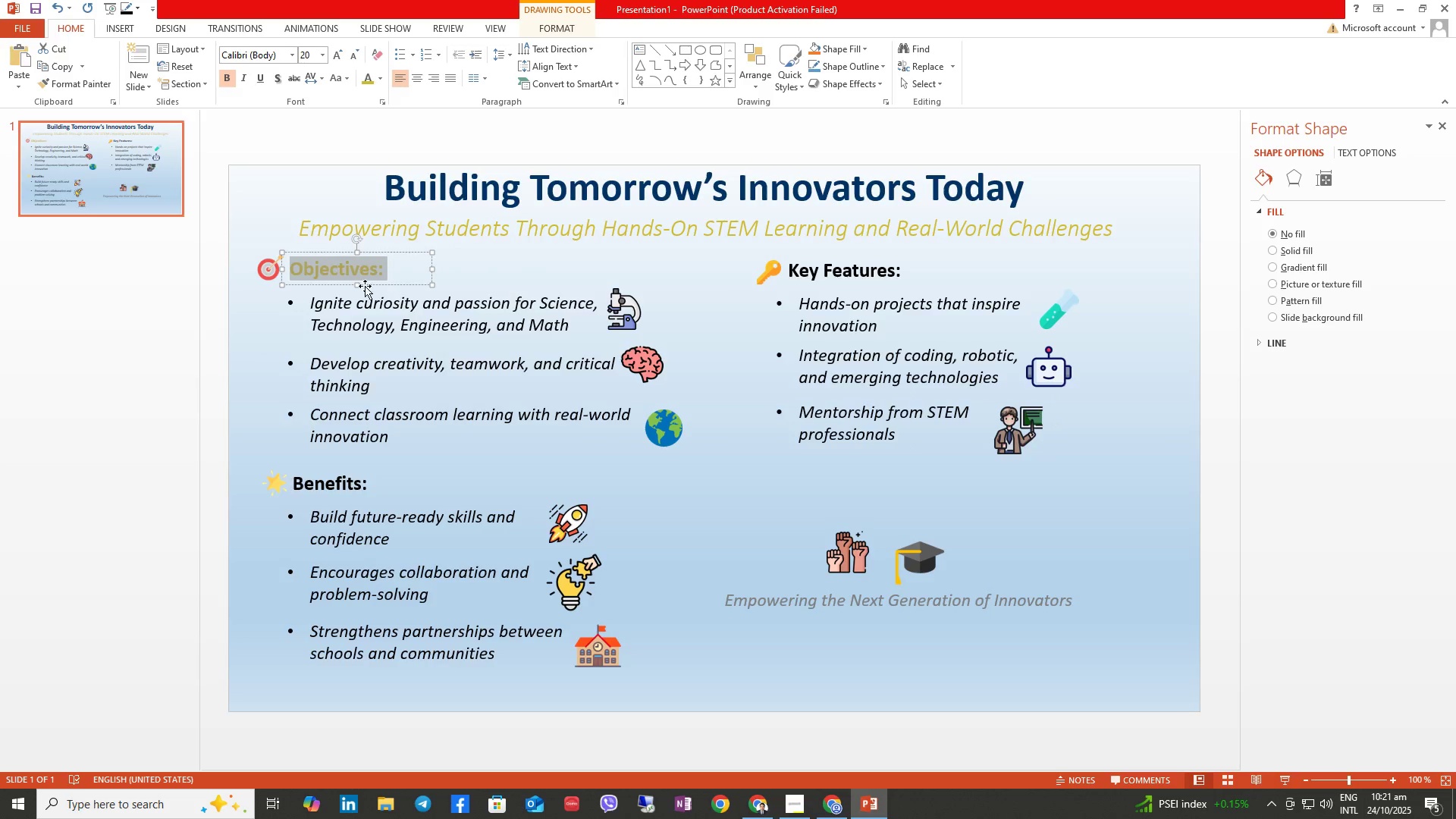 
left_click([349, 276])
 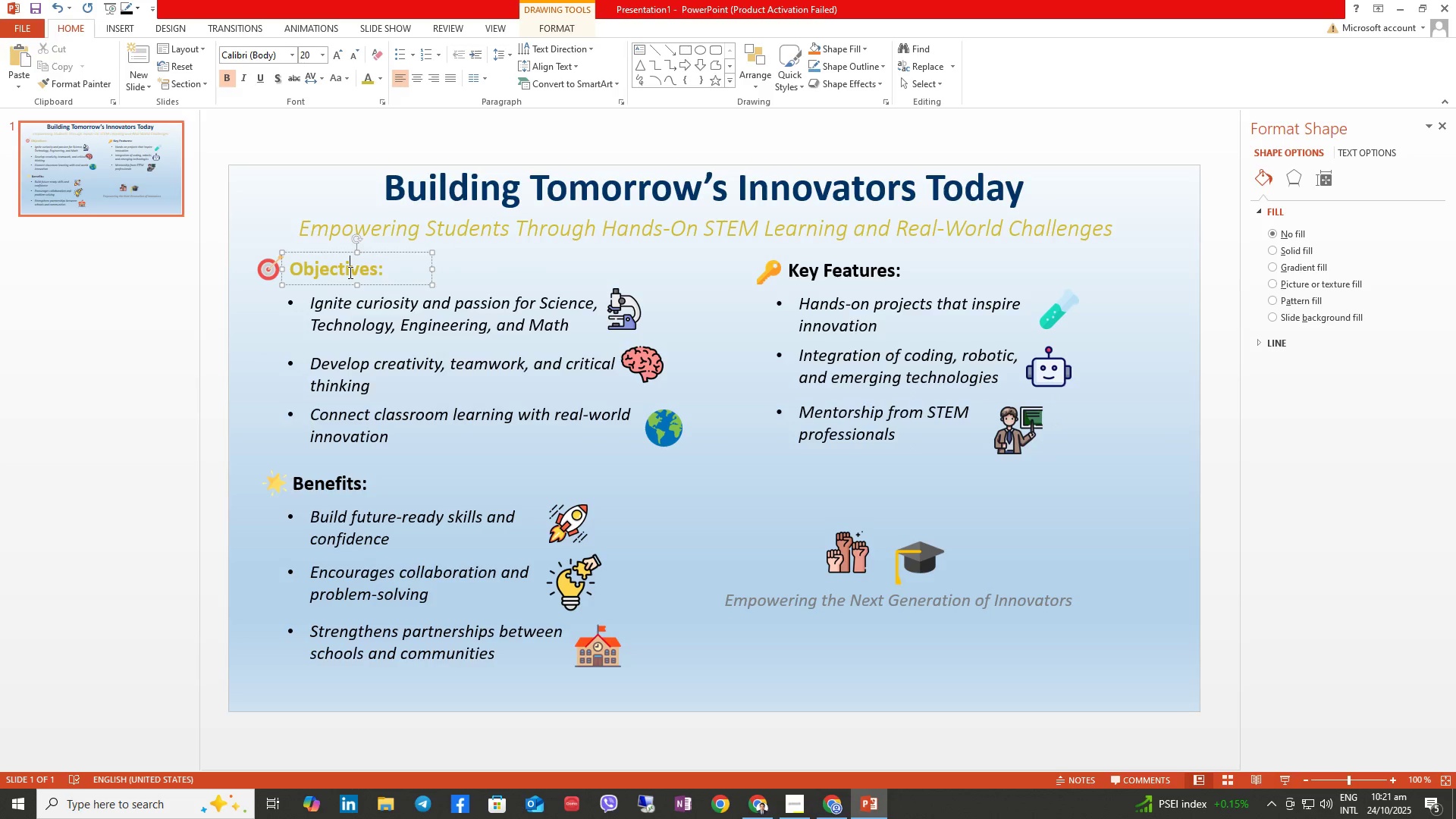 
double_click([349, 272])
 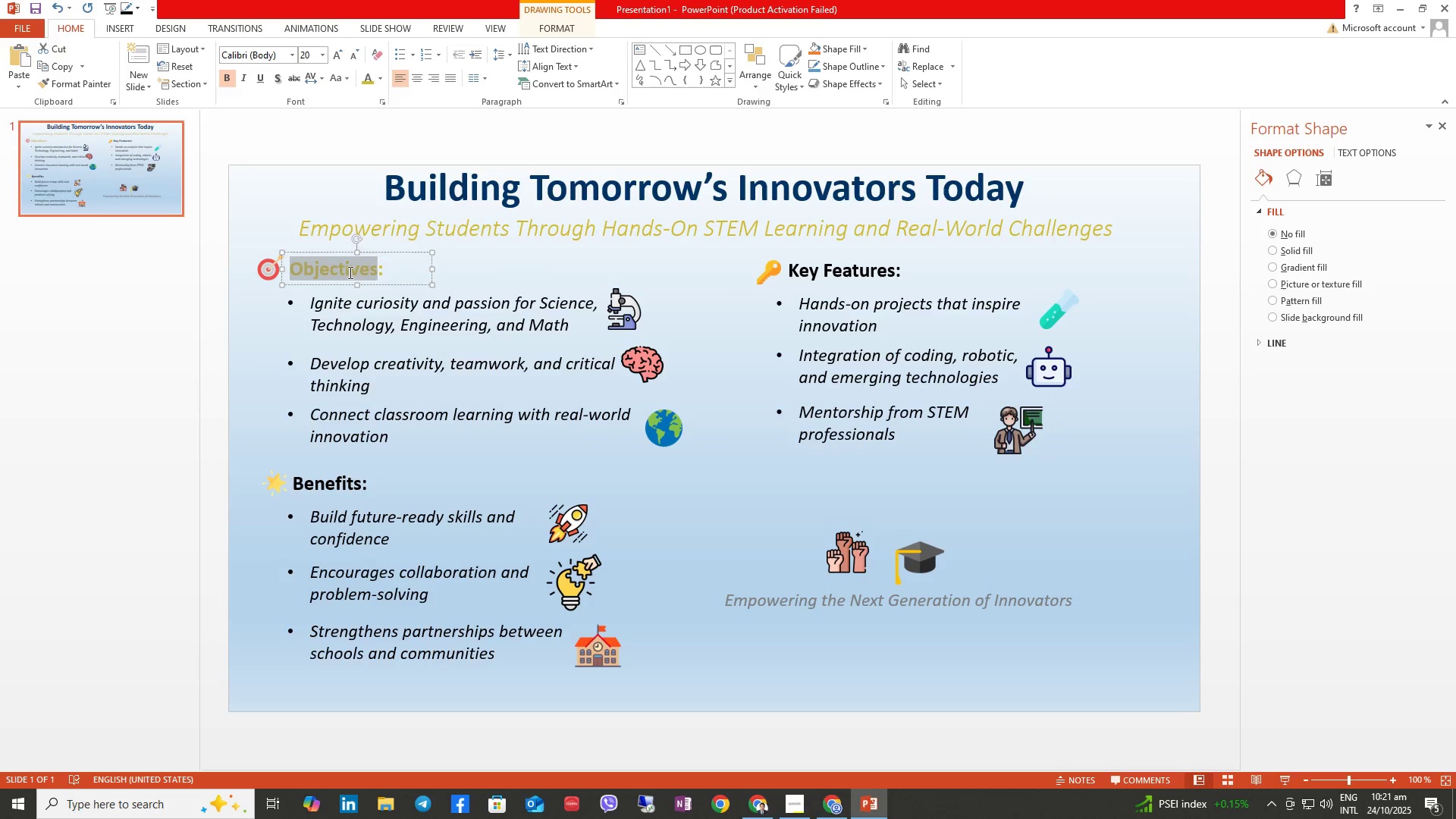 
triple_click([349, 272])
 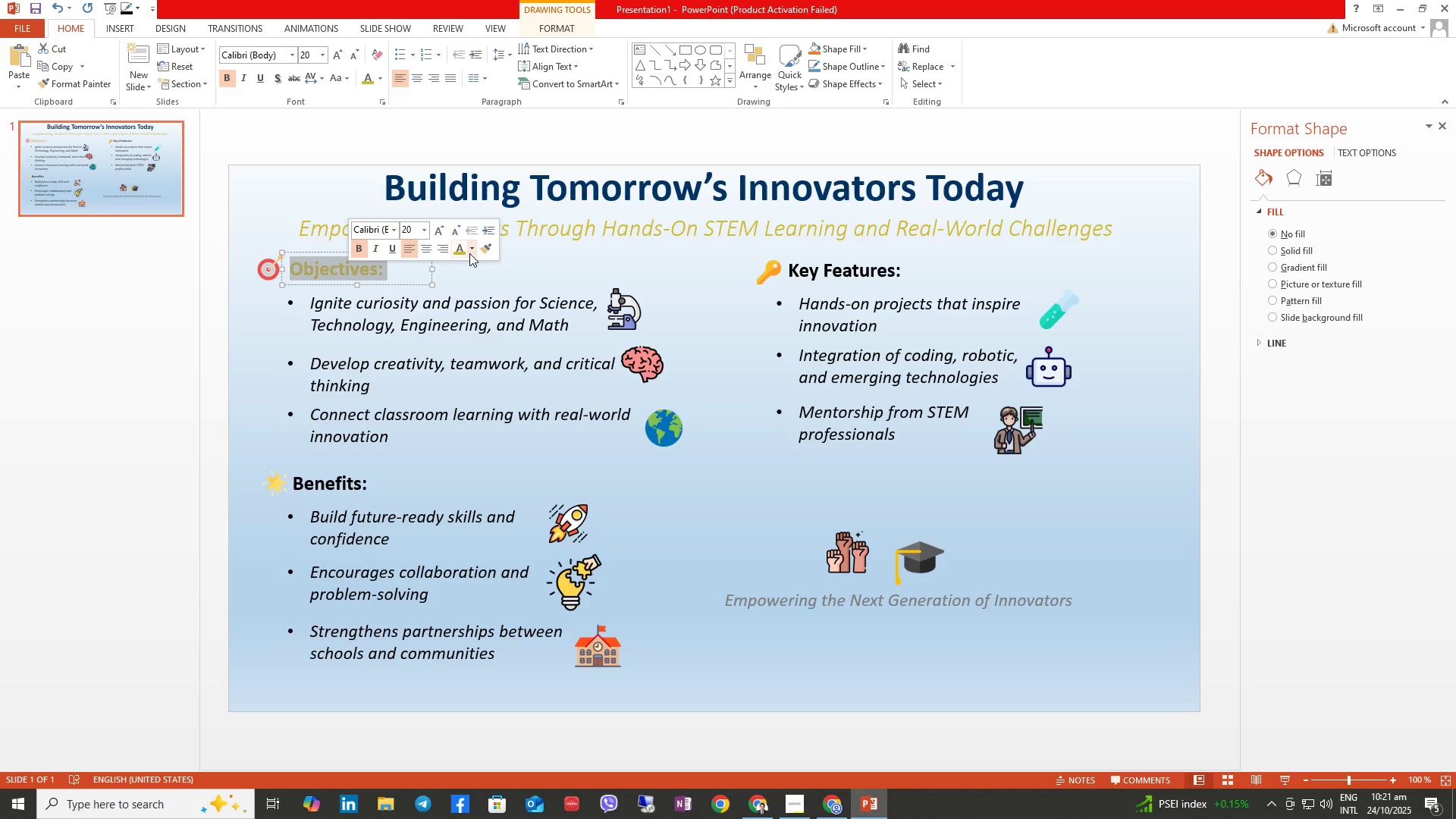 
left_click([469, 253])
 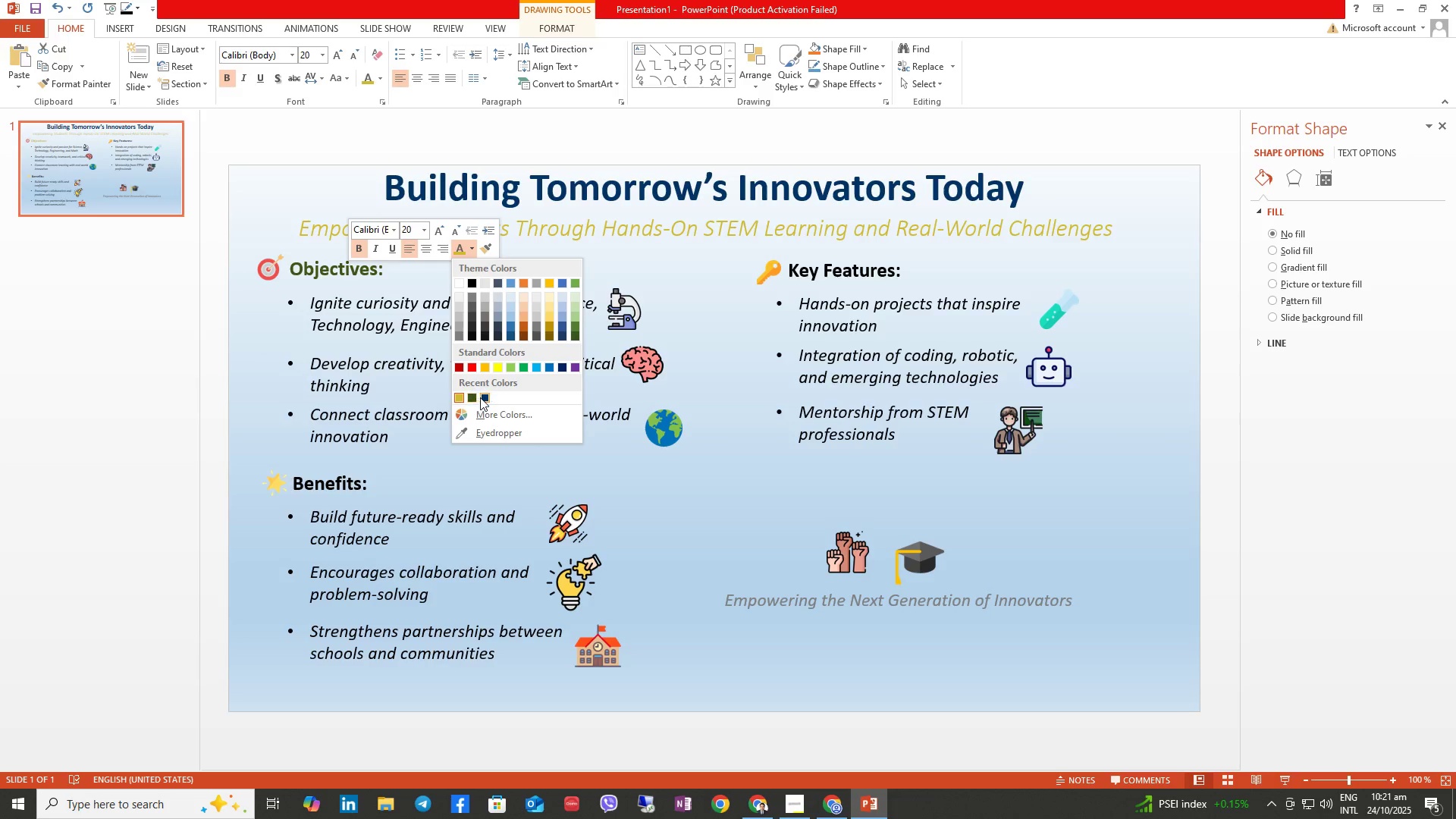 
left_click([484, 397])
 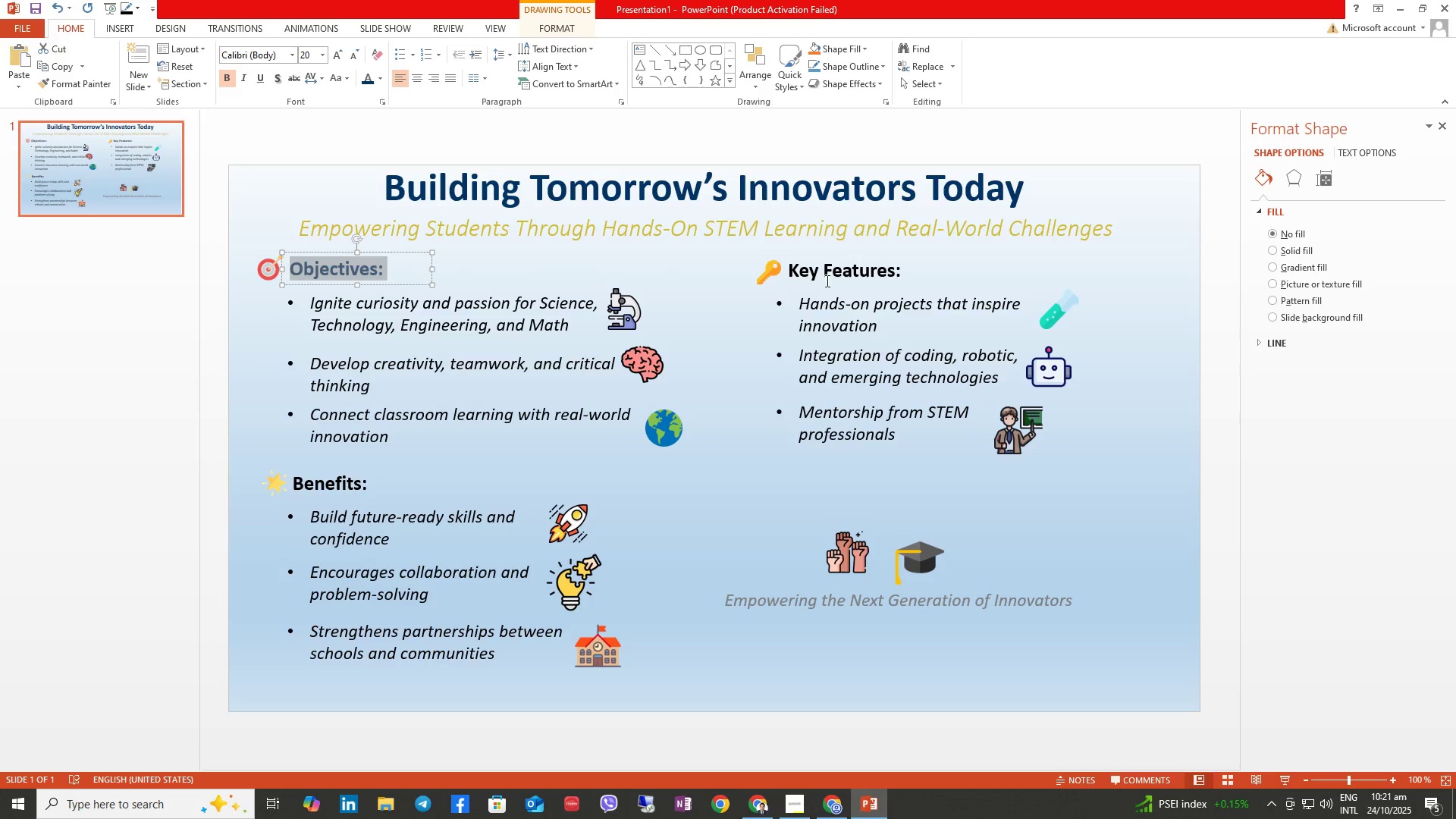 
double_click([826, 281])
 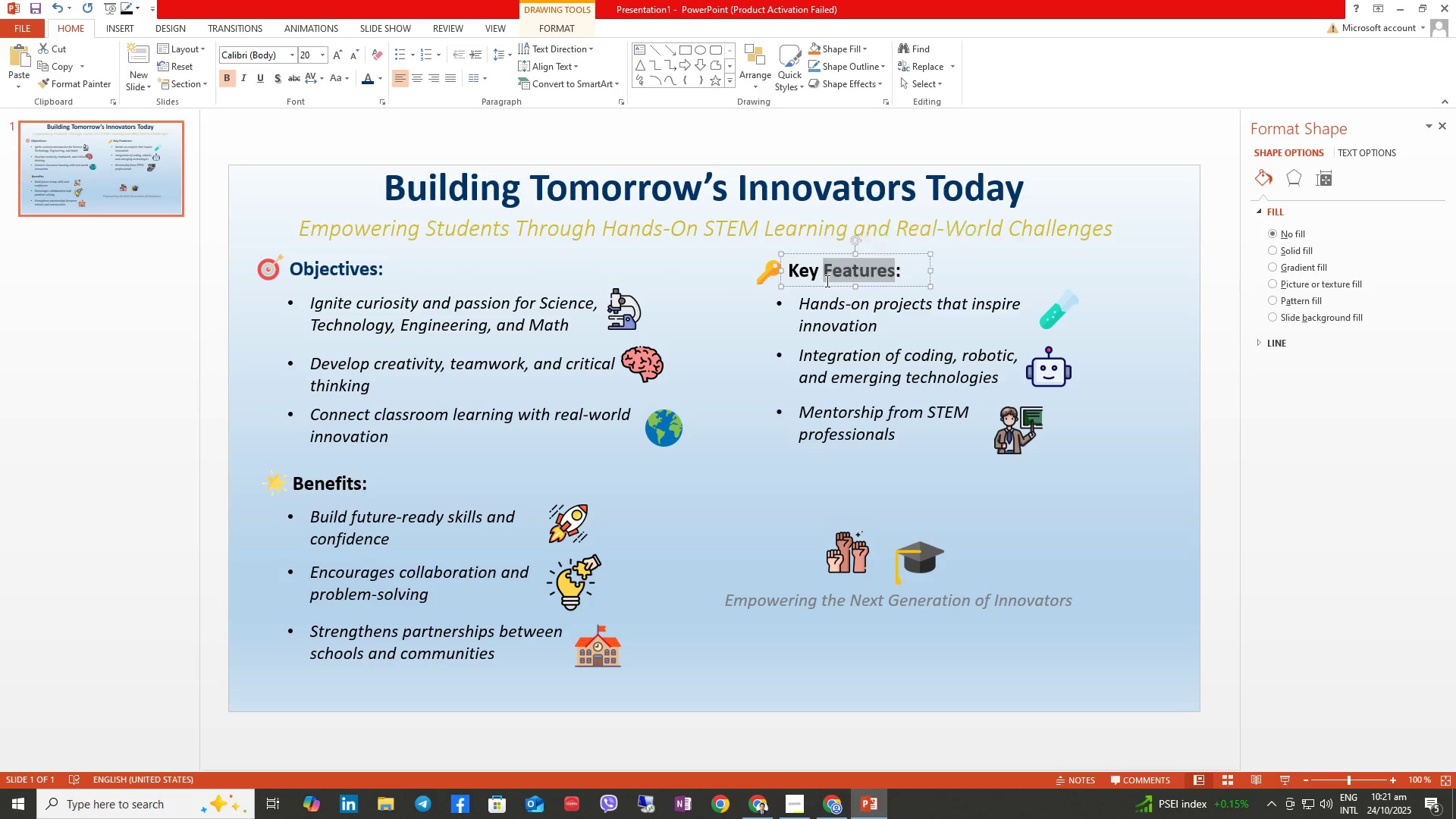 
triple_click([826, 281])
 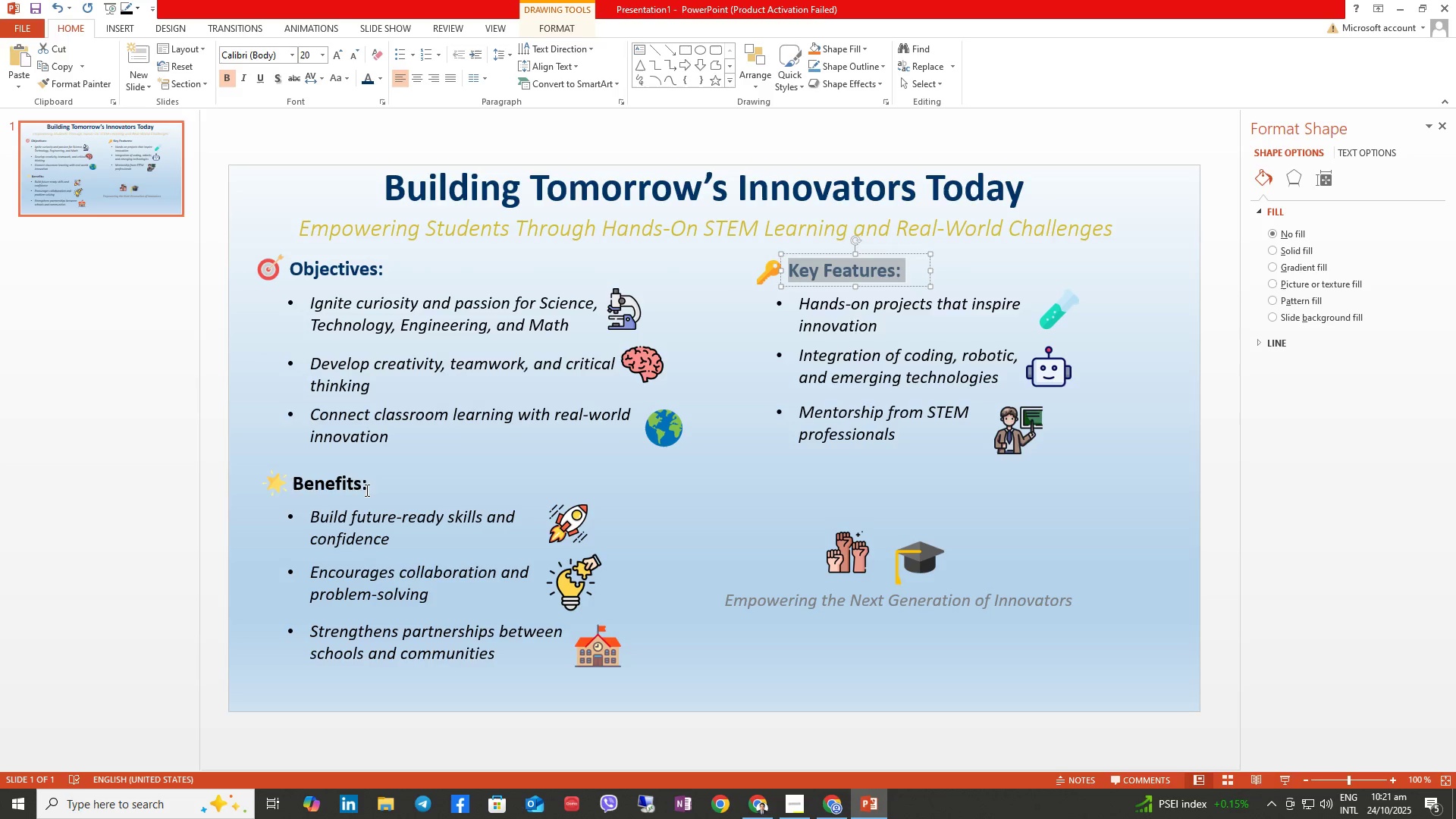 
double_click([344, 484])
 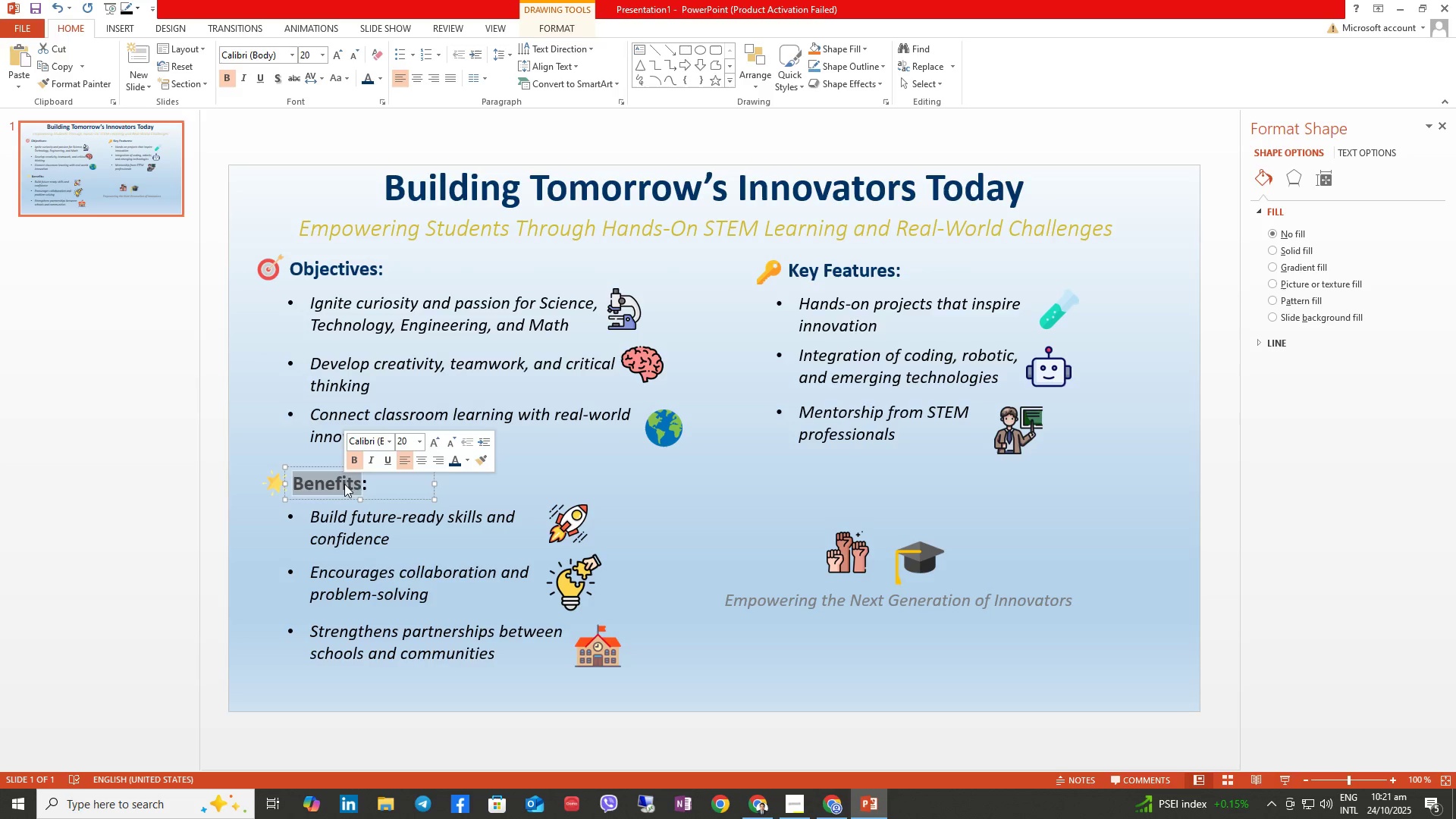 
triple_click([344, 484])
 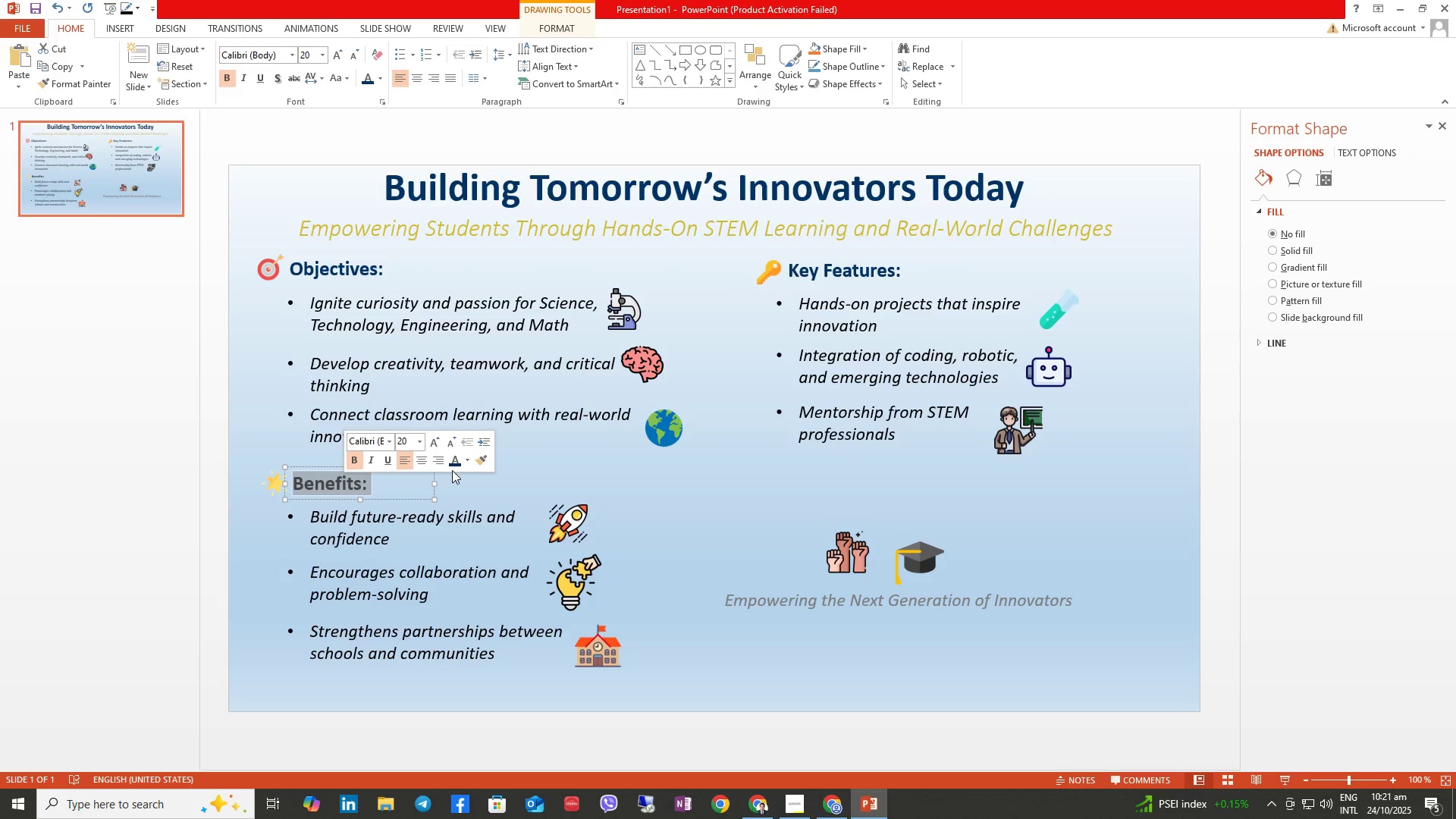 
left_click([454, 463])
 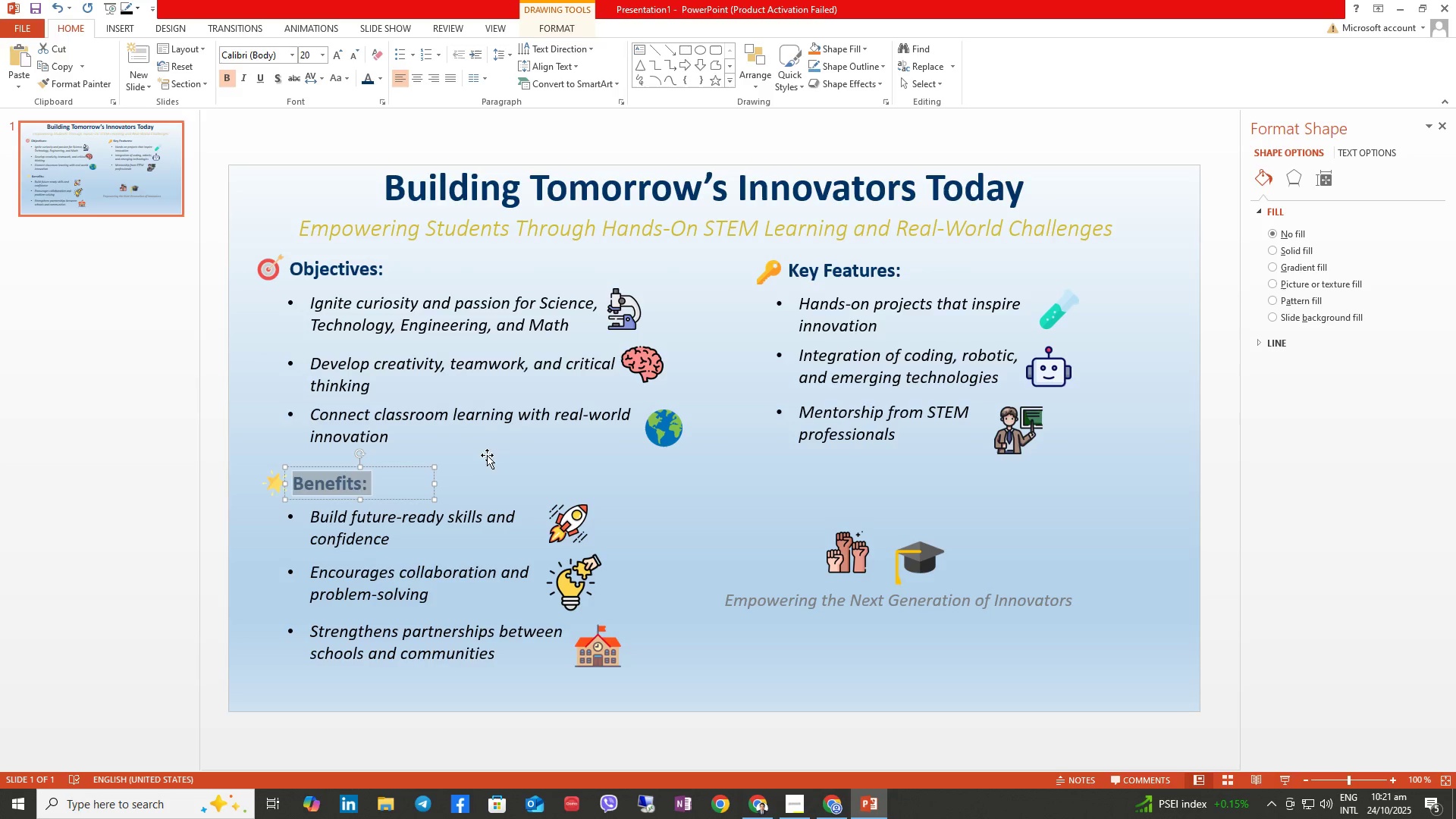 
left_click([482, 466])
 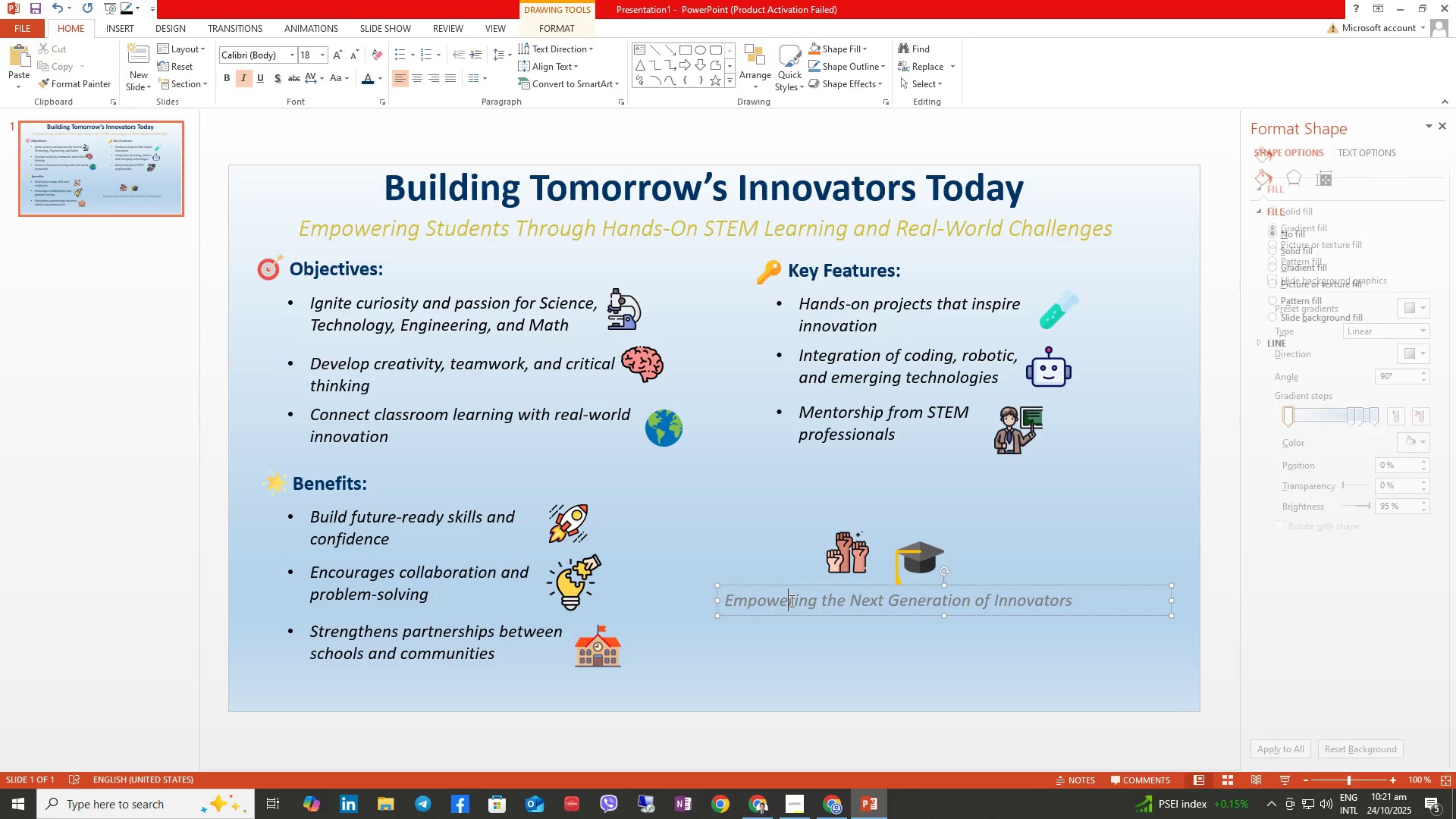 
triple_click([807, 613])
 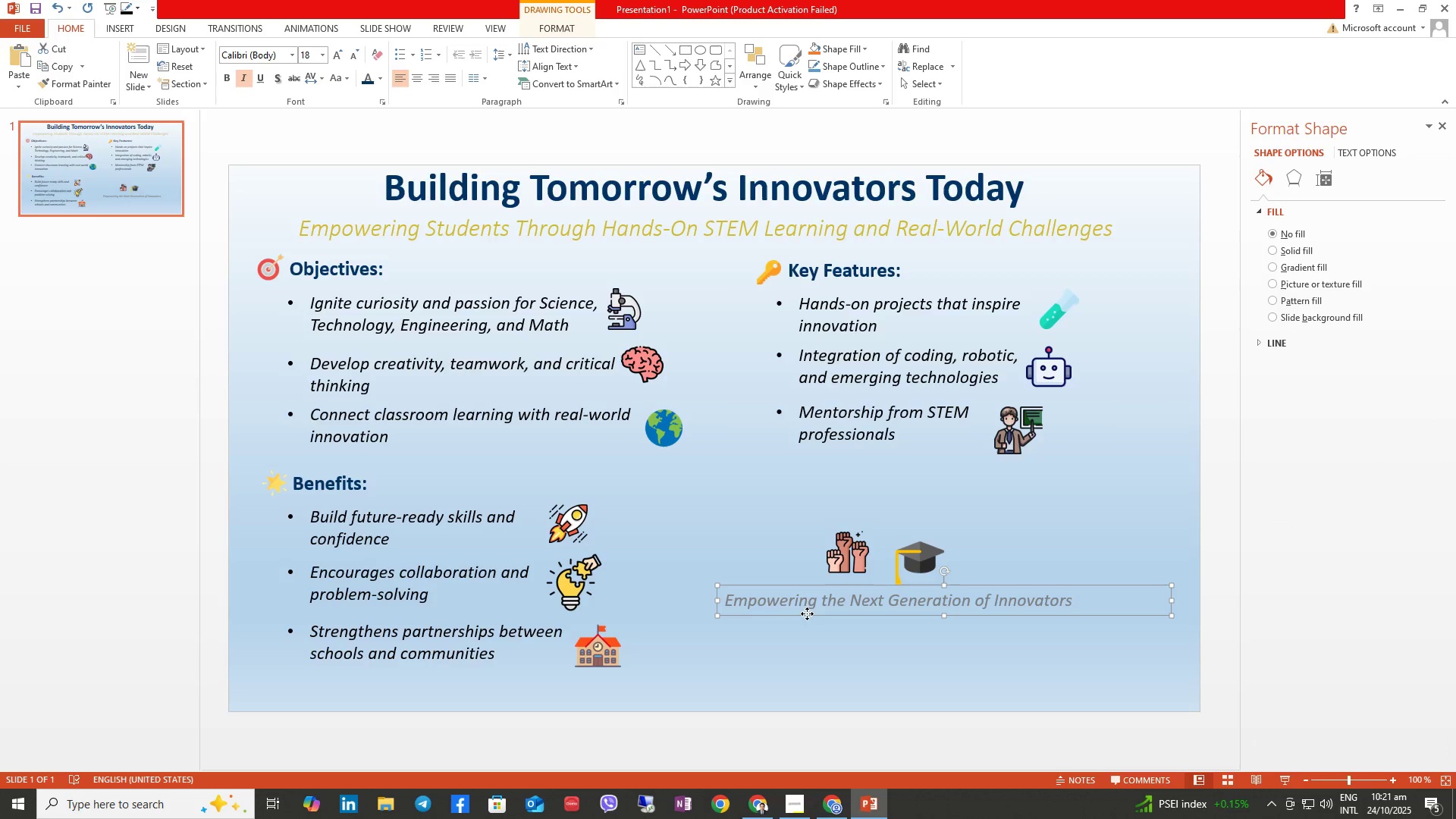 
triple_click([807, 613])
 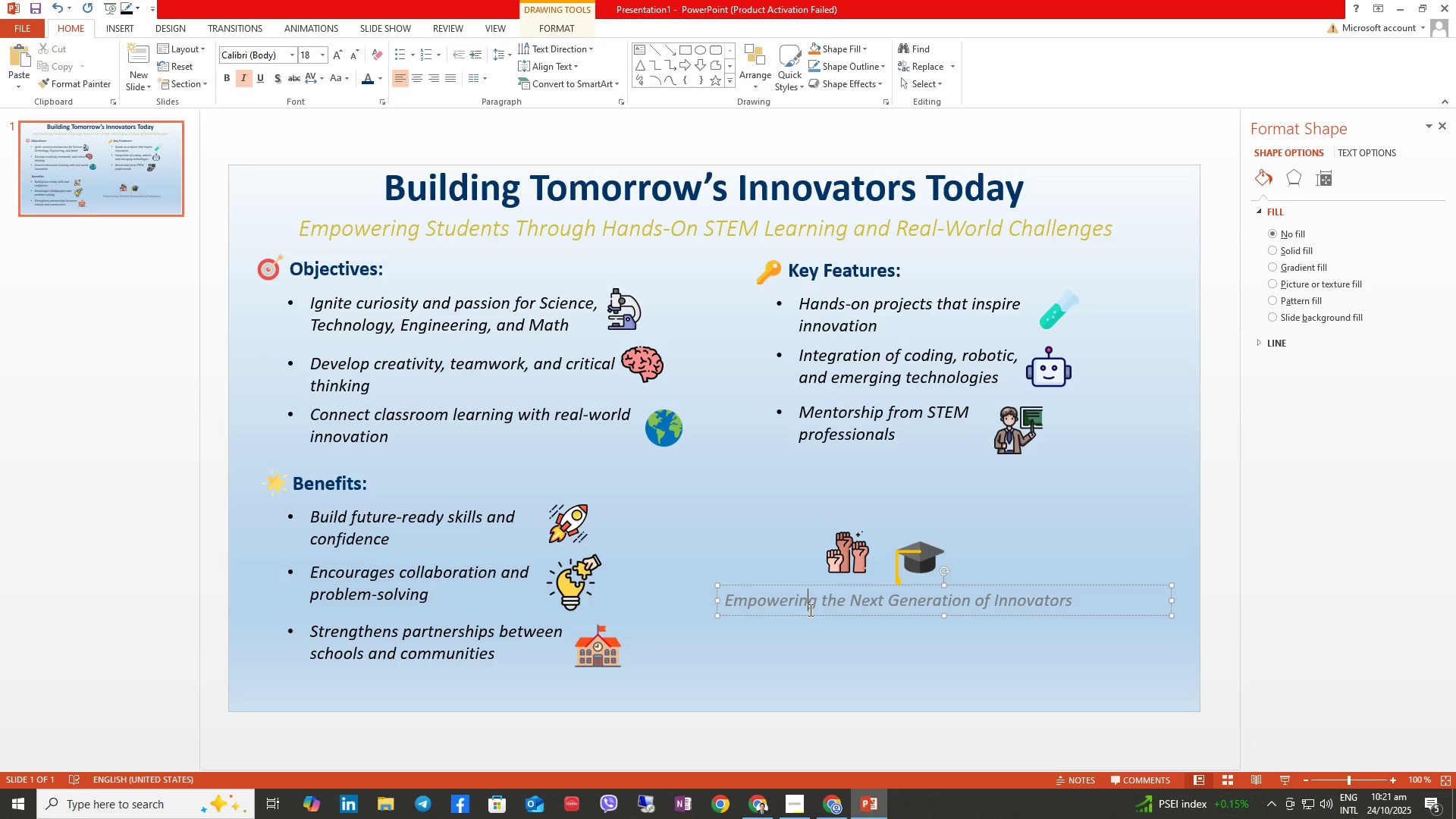 
triple_click([809, 610])
 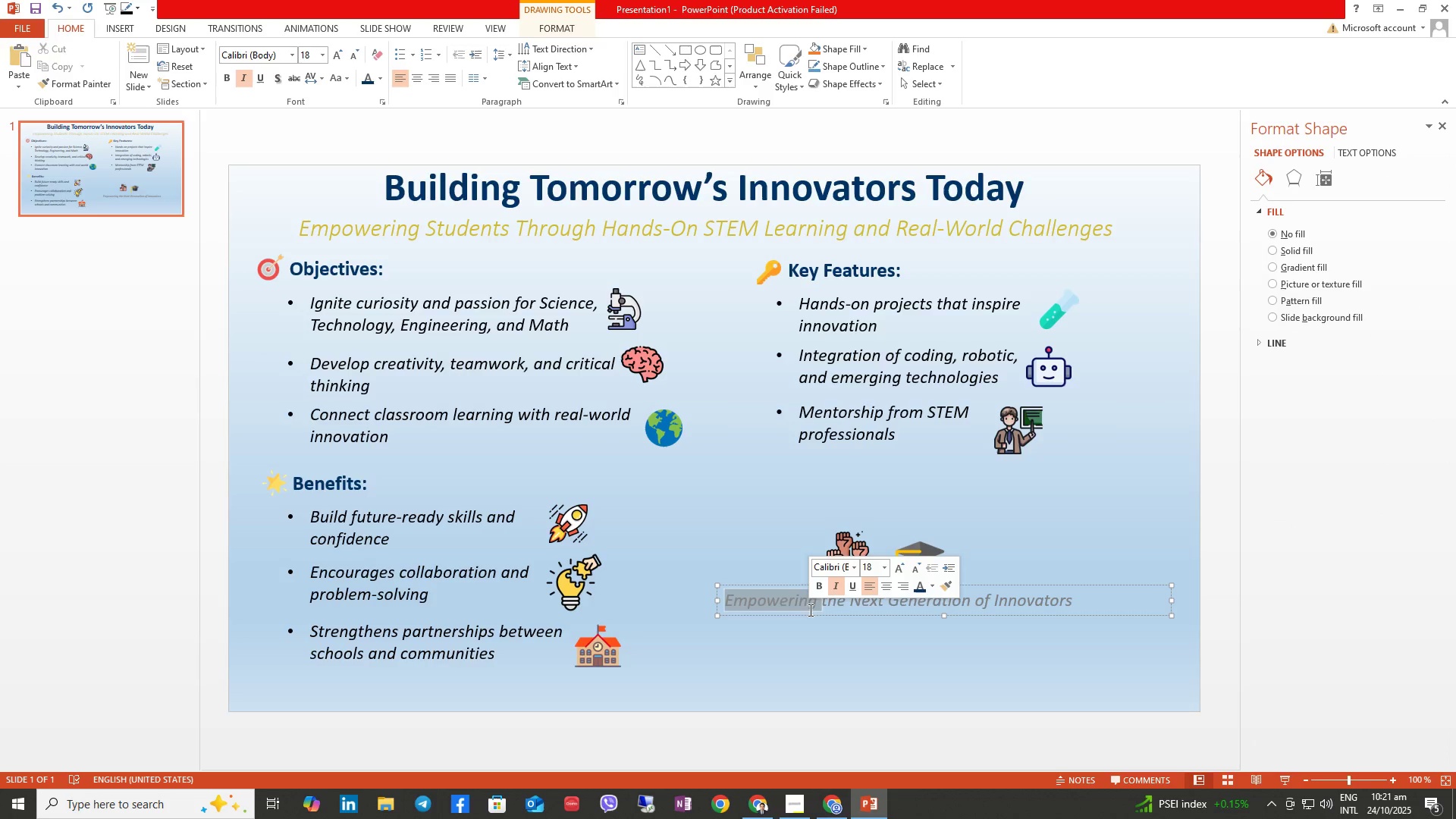 
triple_click([809, 610])
 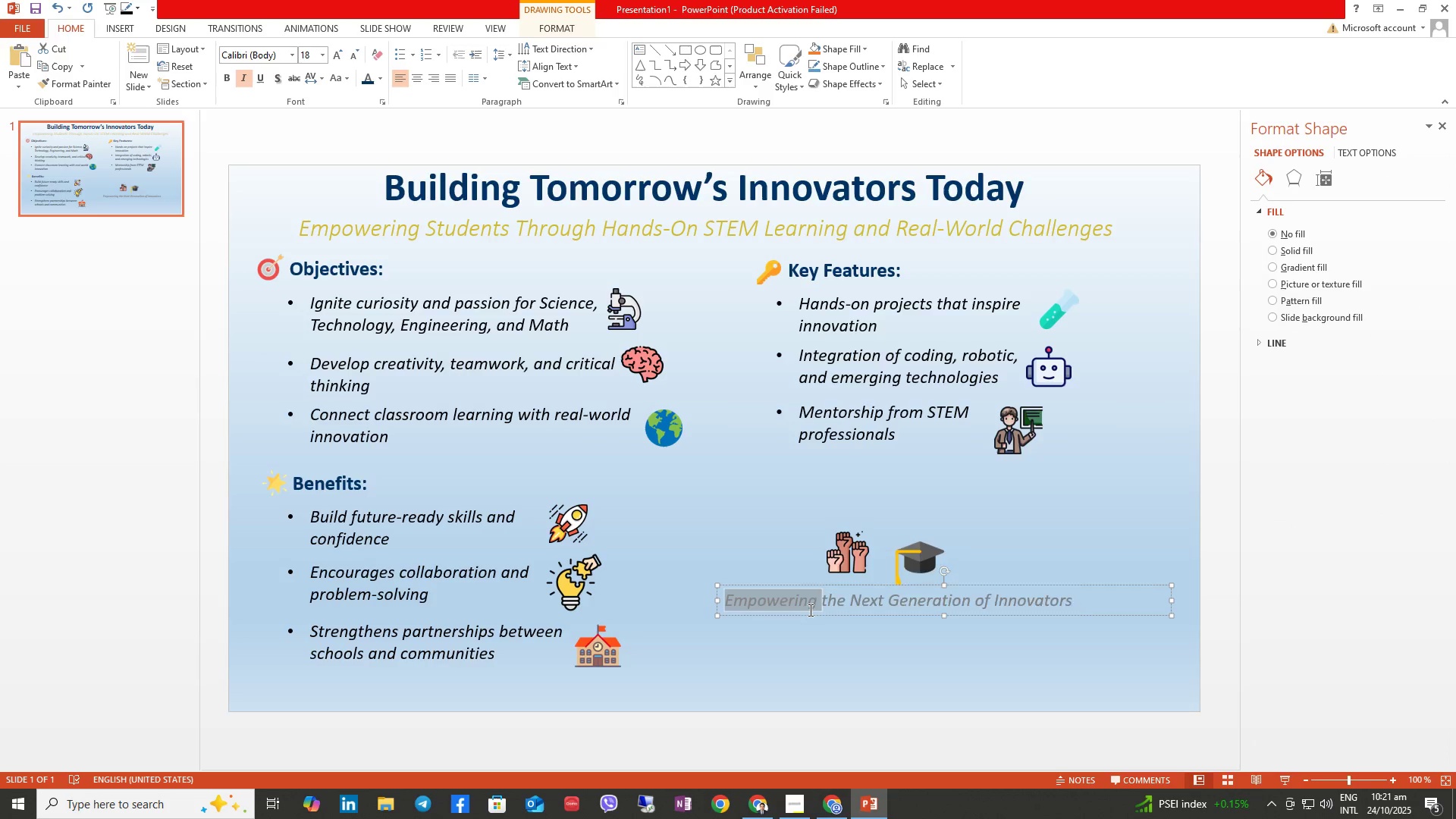 
triple_click([809, 610])
 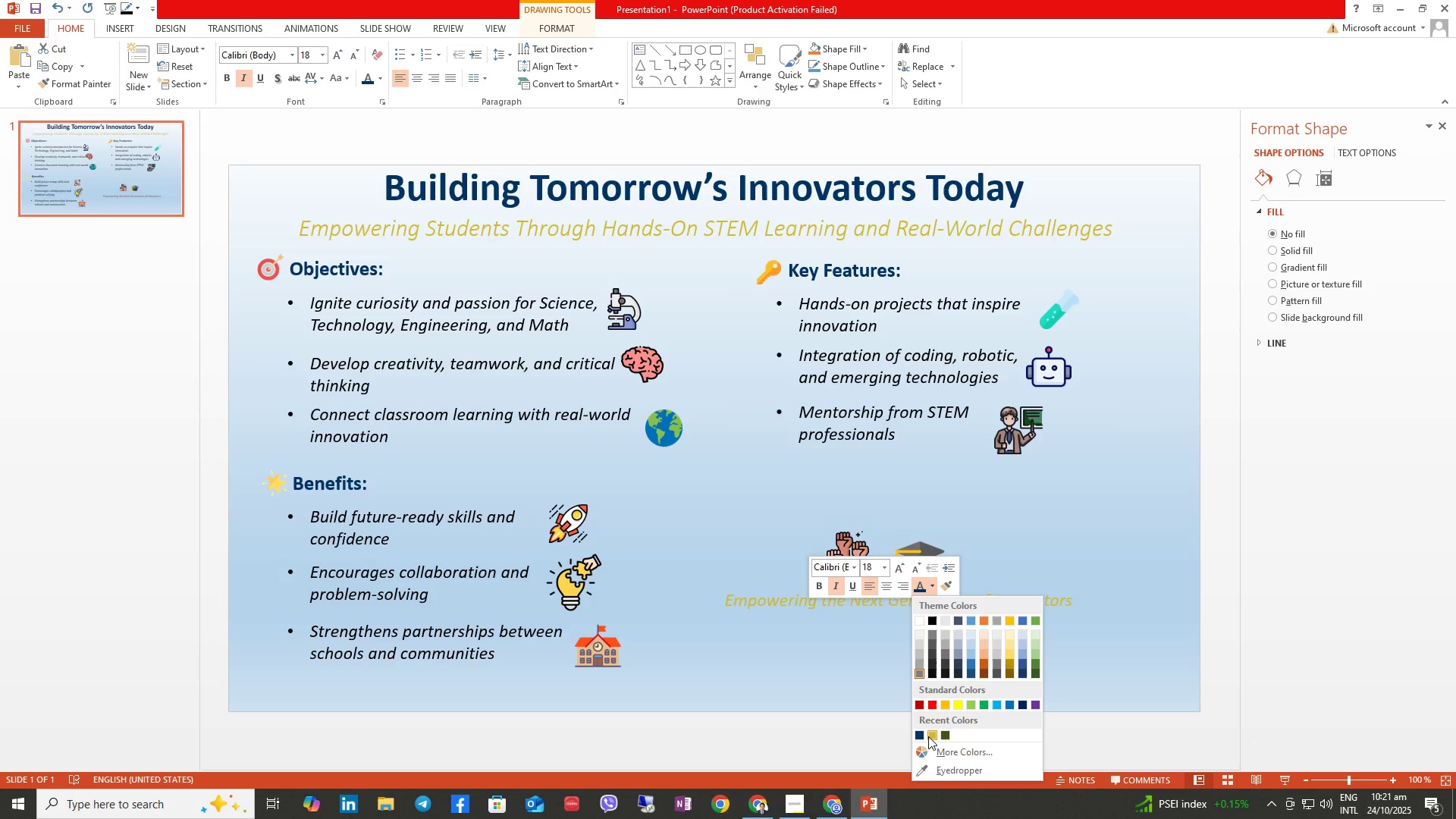 
left_click([929, 735])
 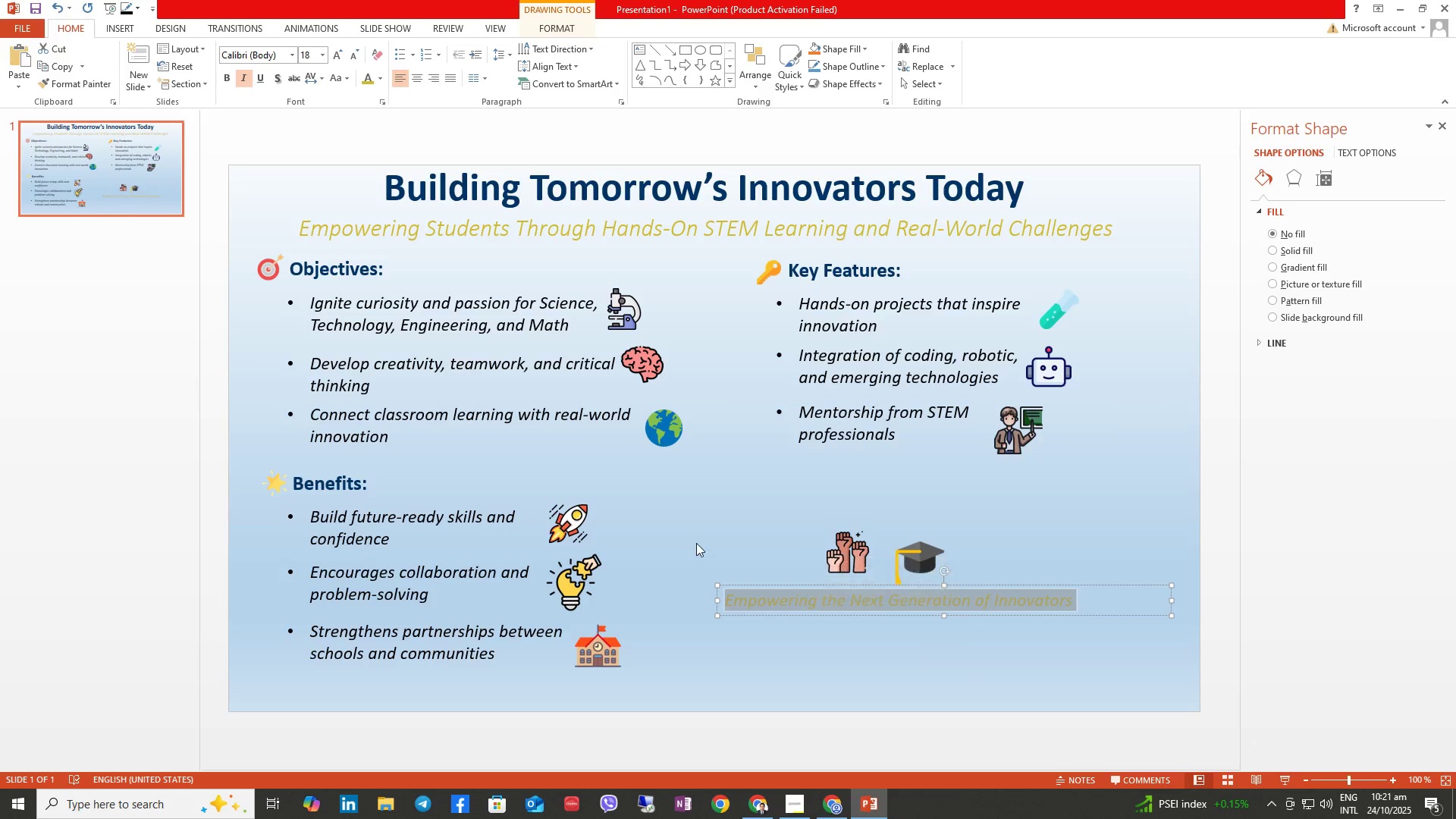 
left_click([696, 543])
 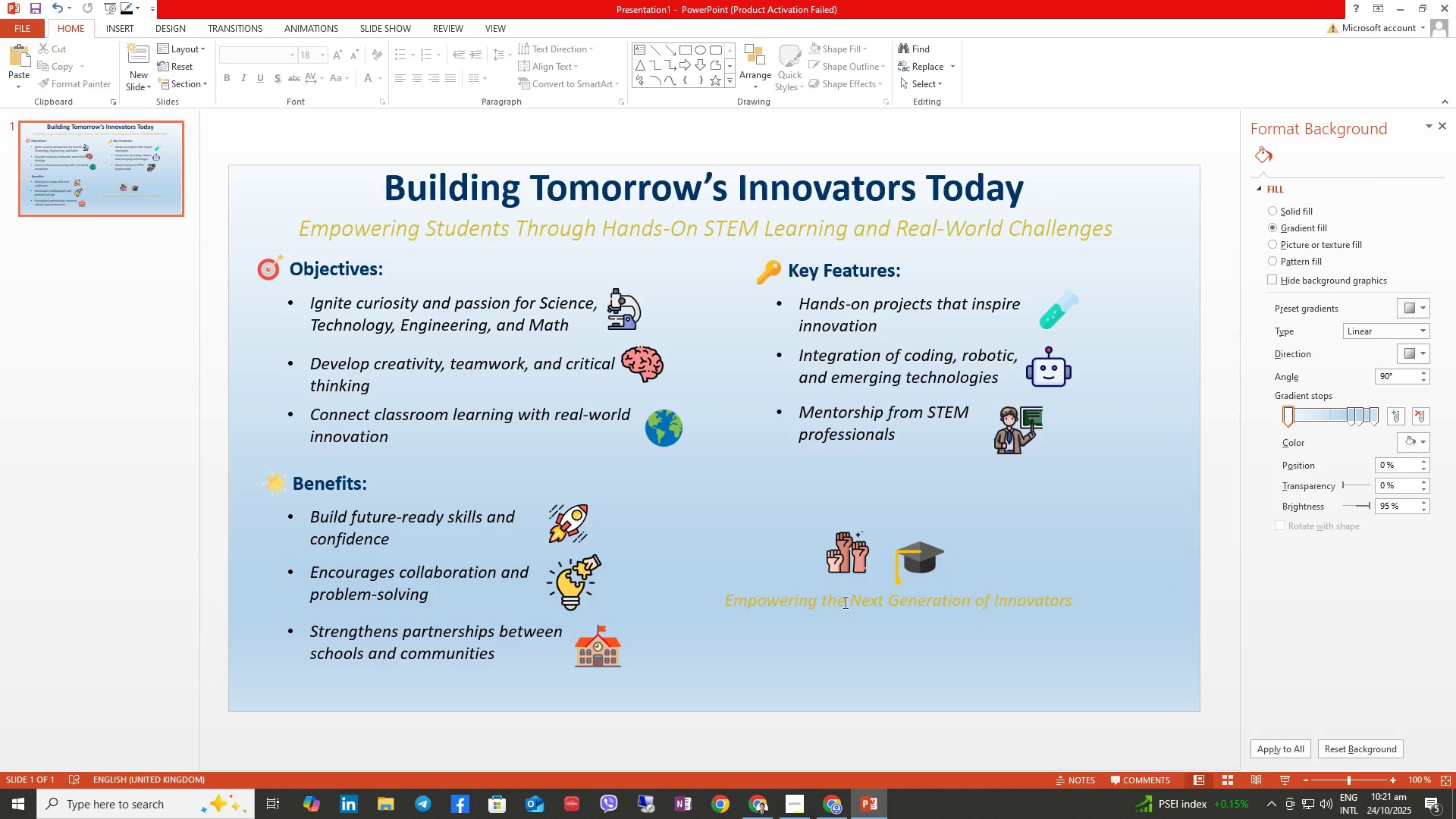 
double_click([844, 602])
 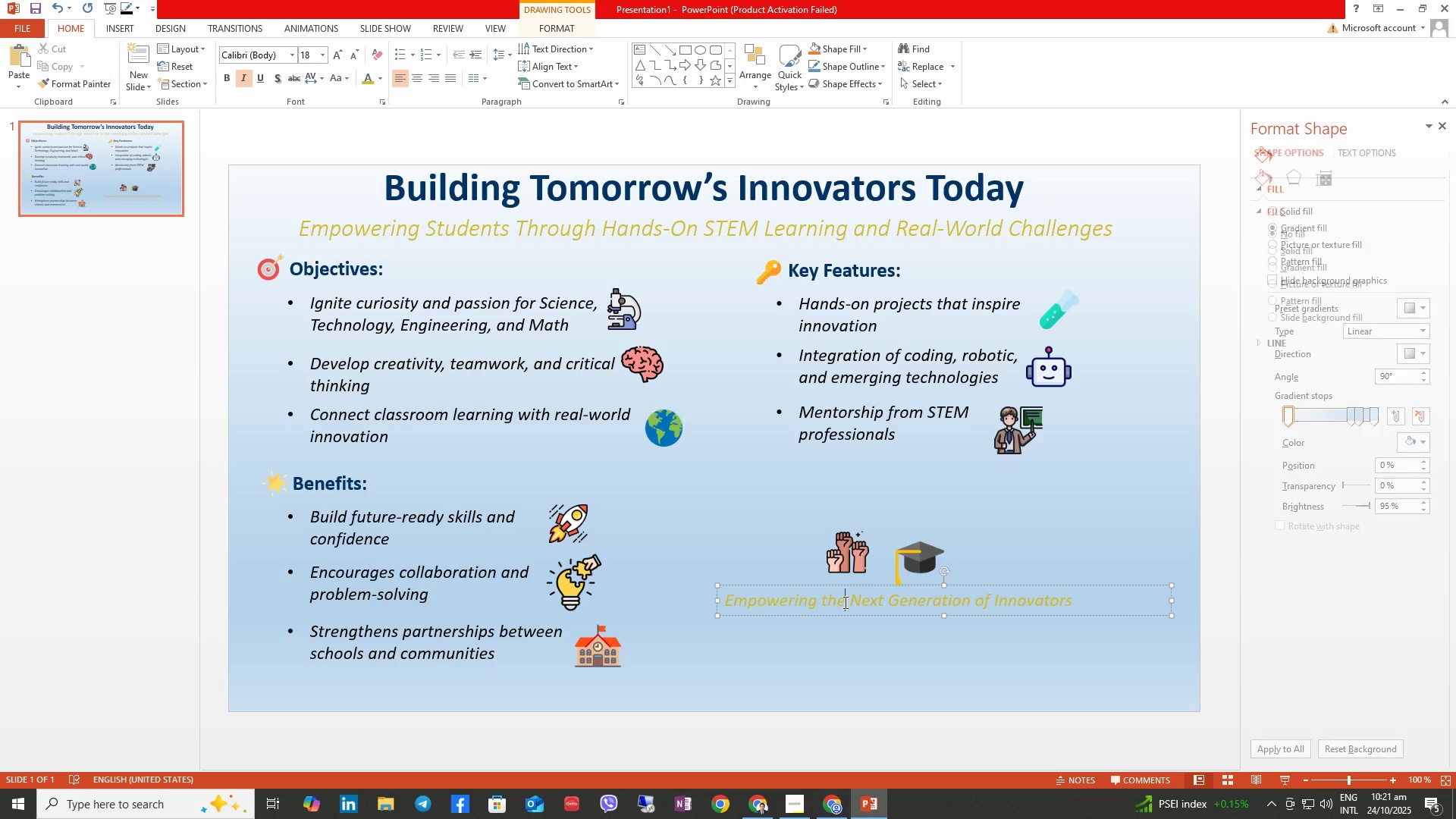 
triple_click([844, 602])
 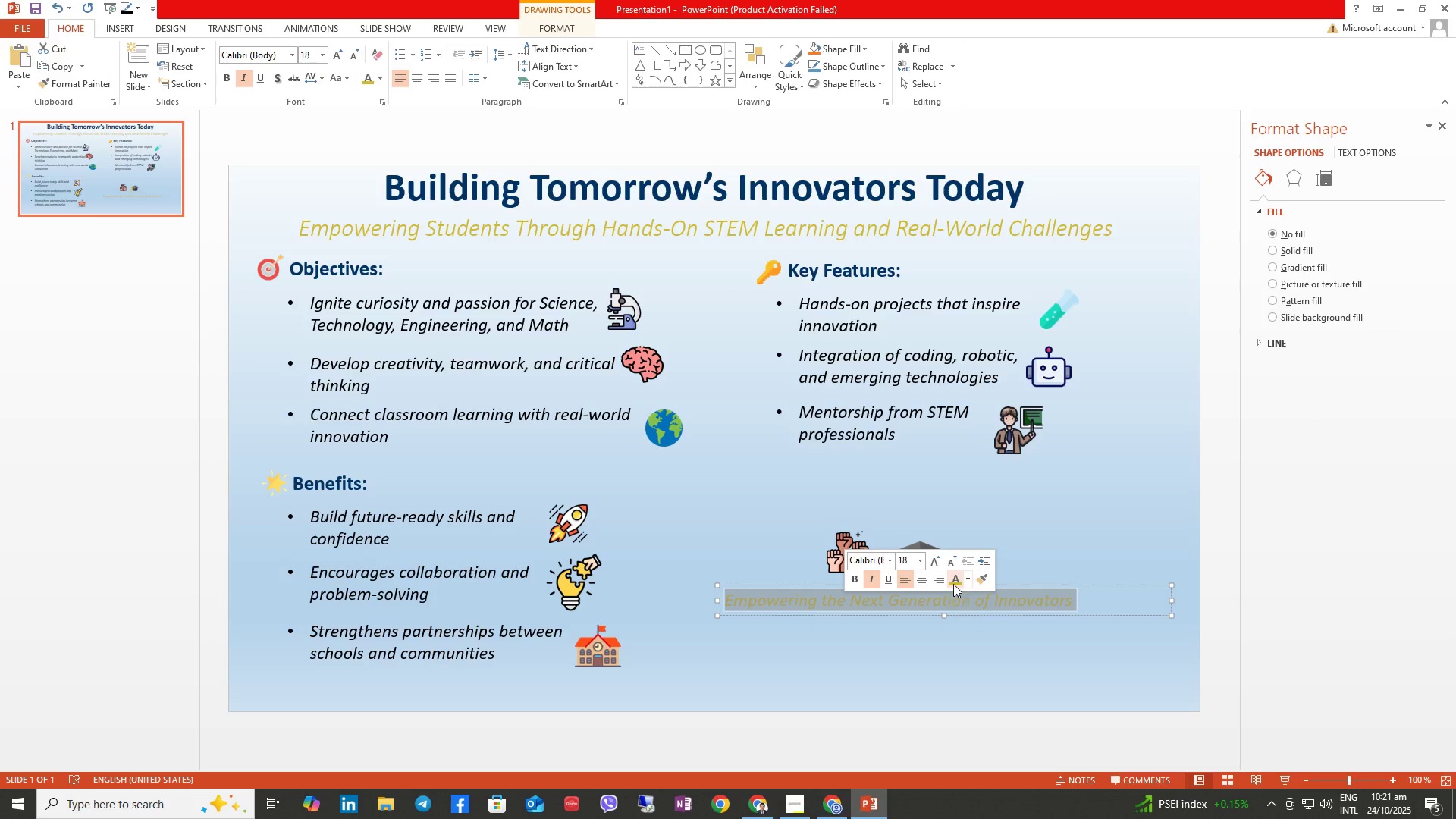 
left_click([968, 584])
 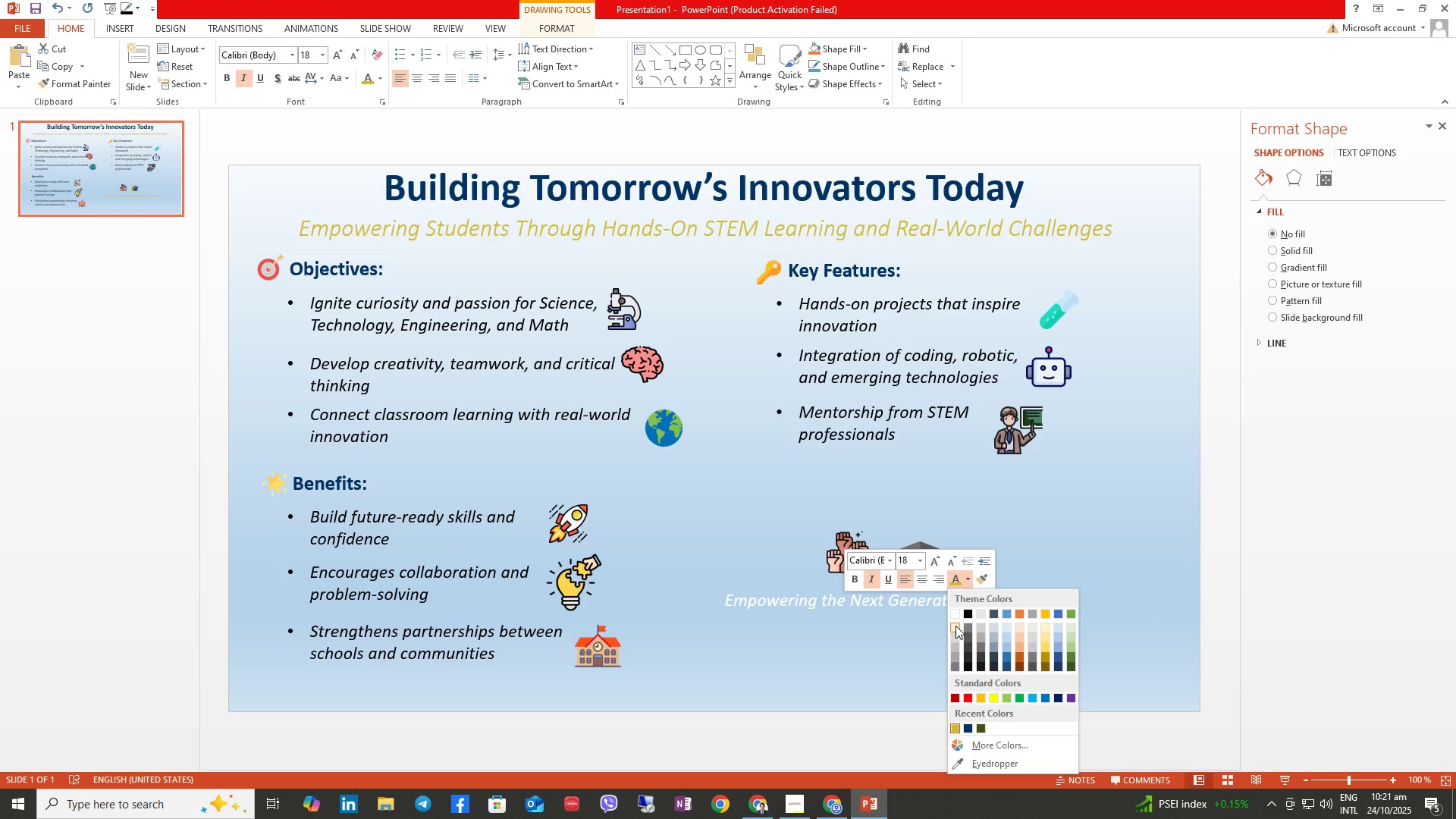 
wait(5.17)
 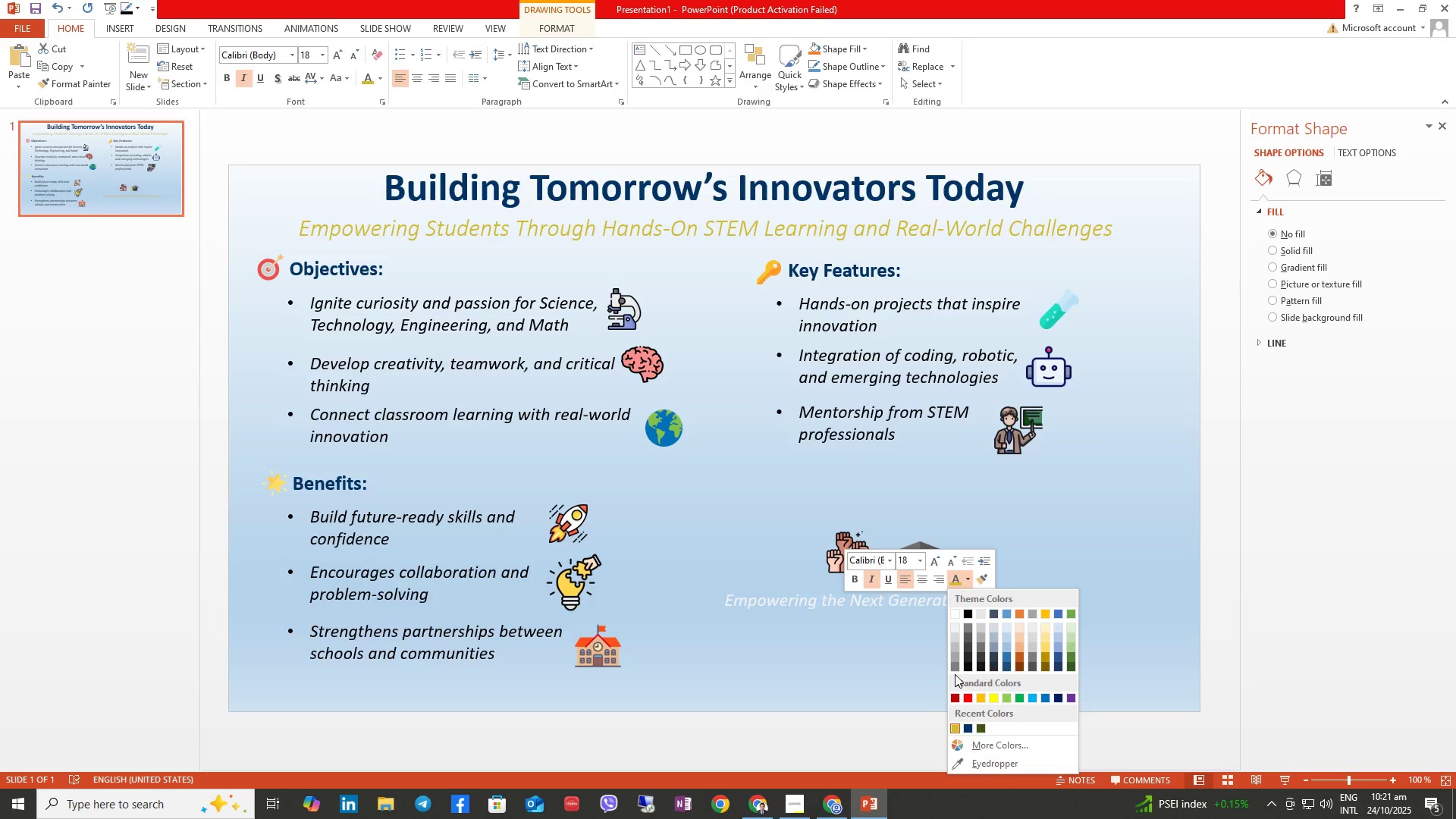 
double_click([875, 657])
 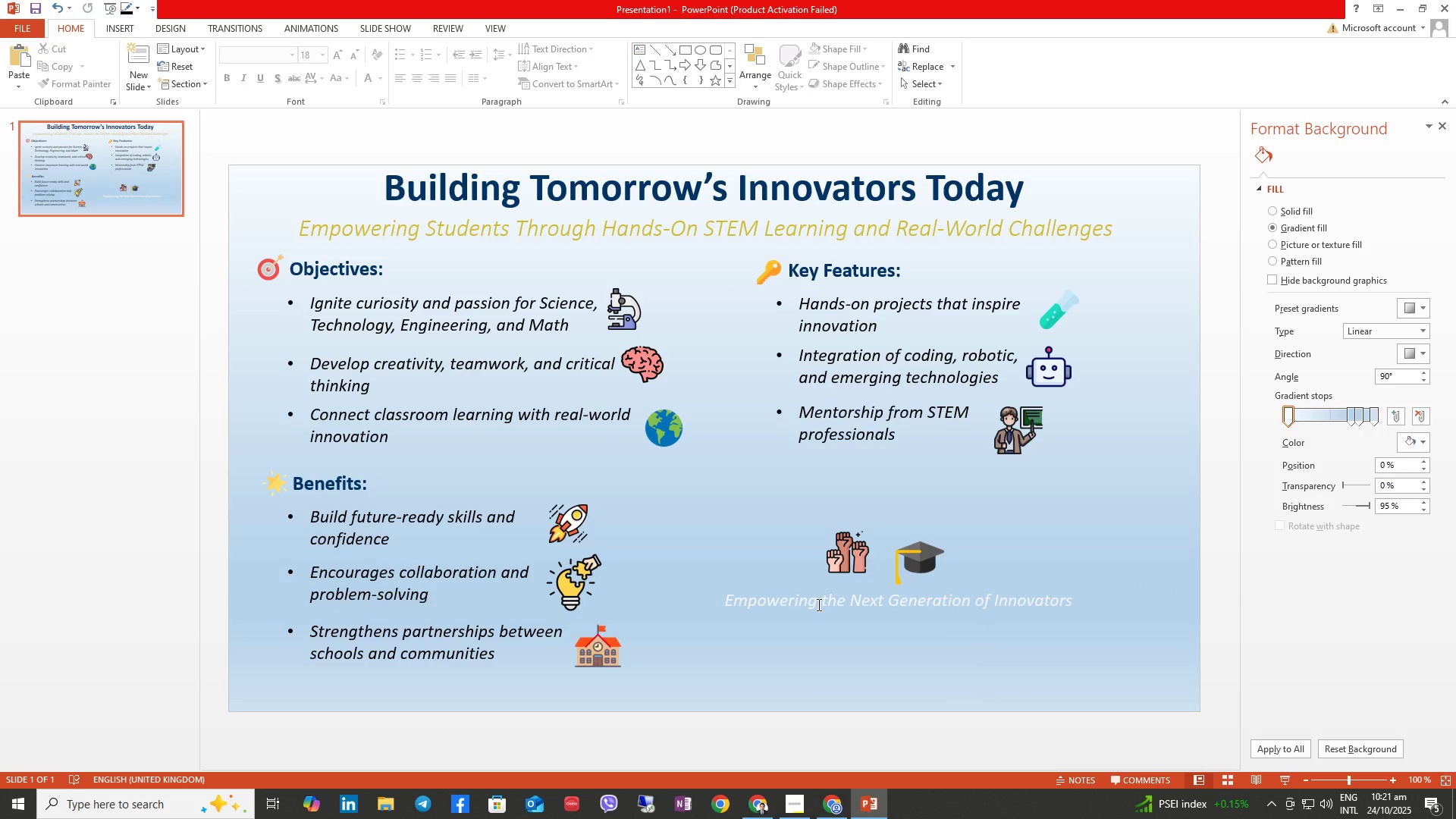 
double_click([817, 604])
 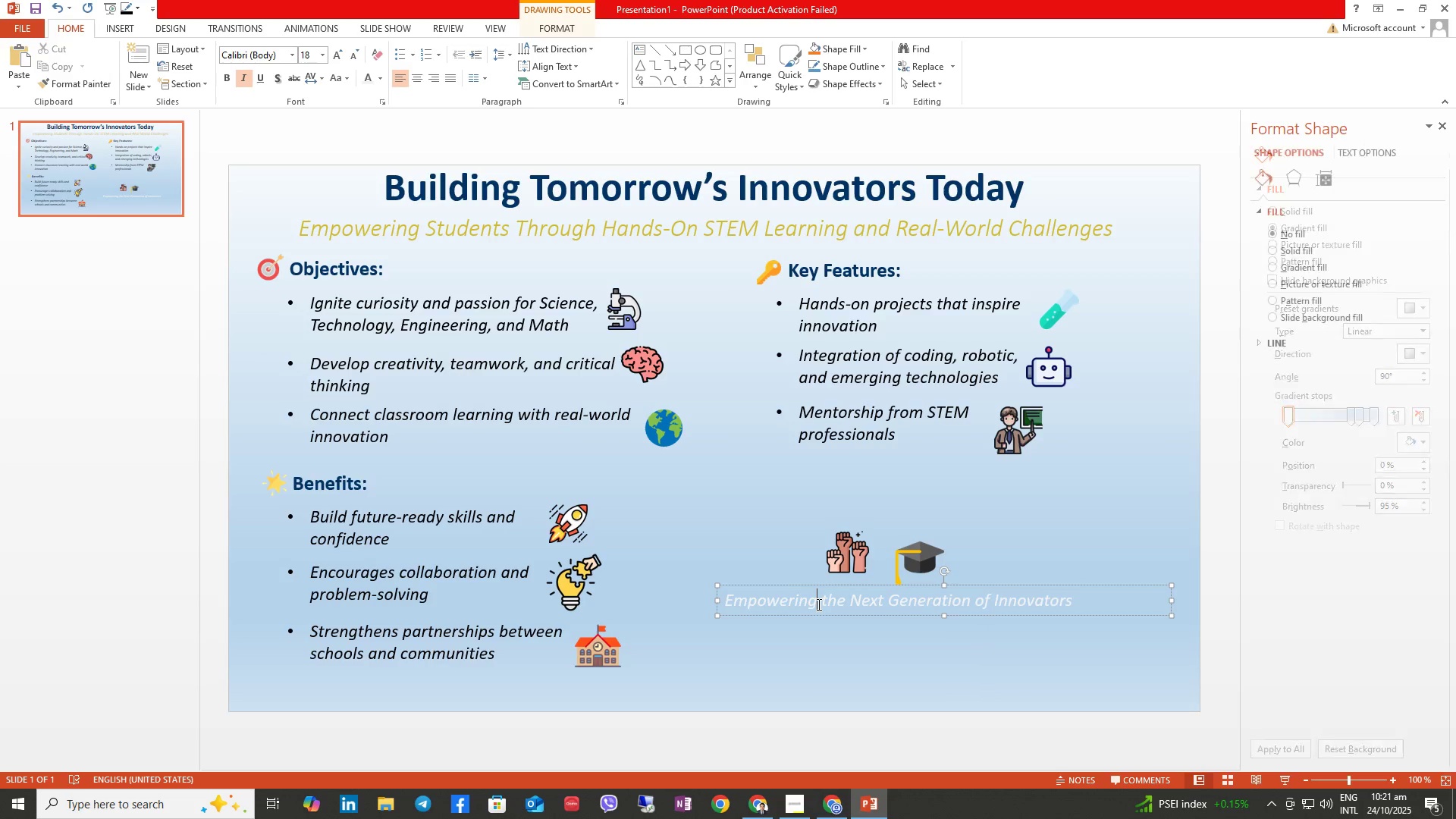 
triple_click([817, 604])
 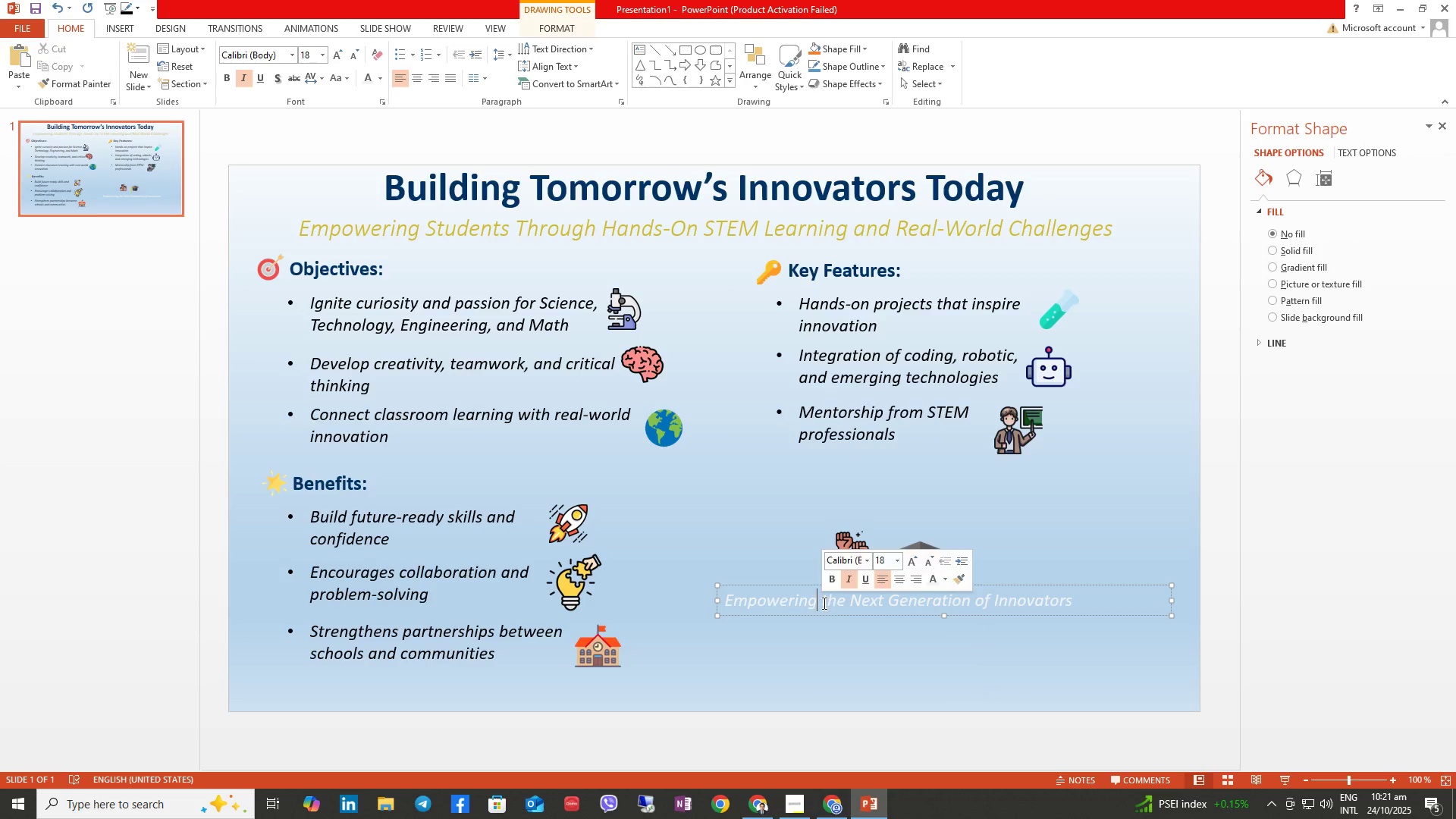 
triple_click([823, 603])
 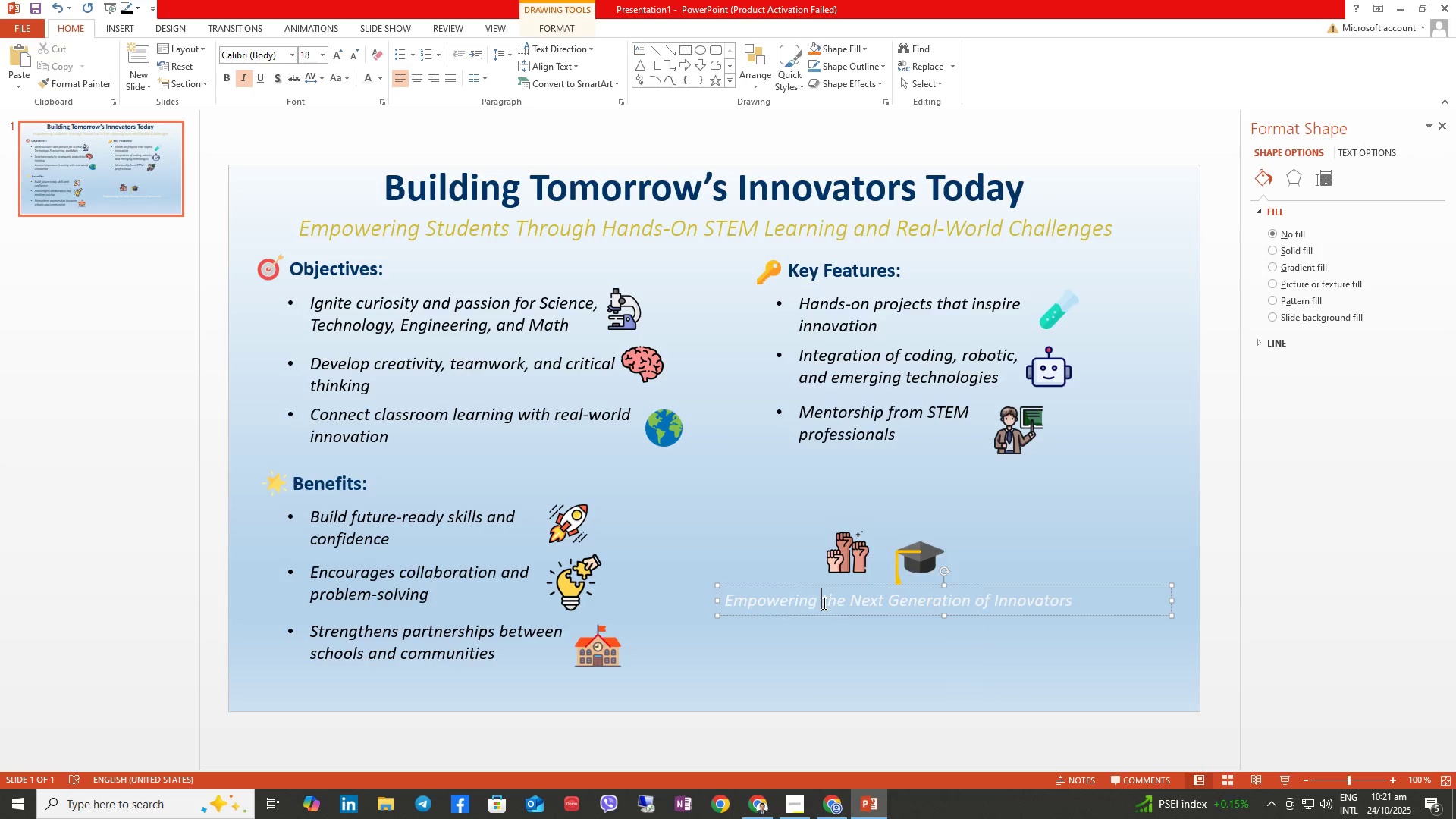 
triple_click([823, 603])
 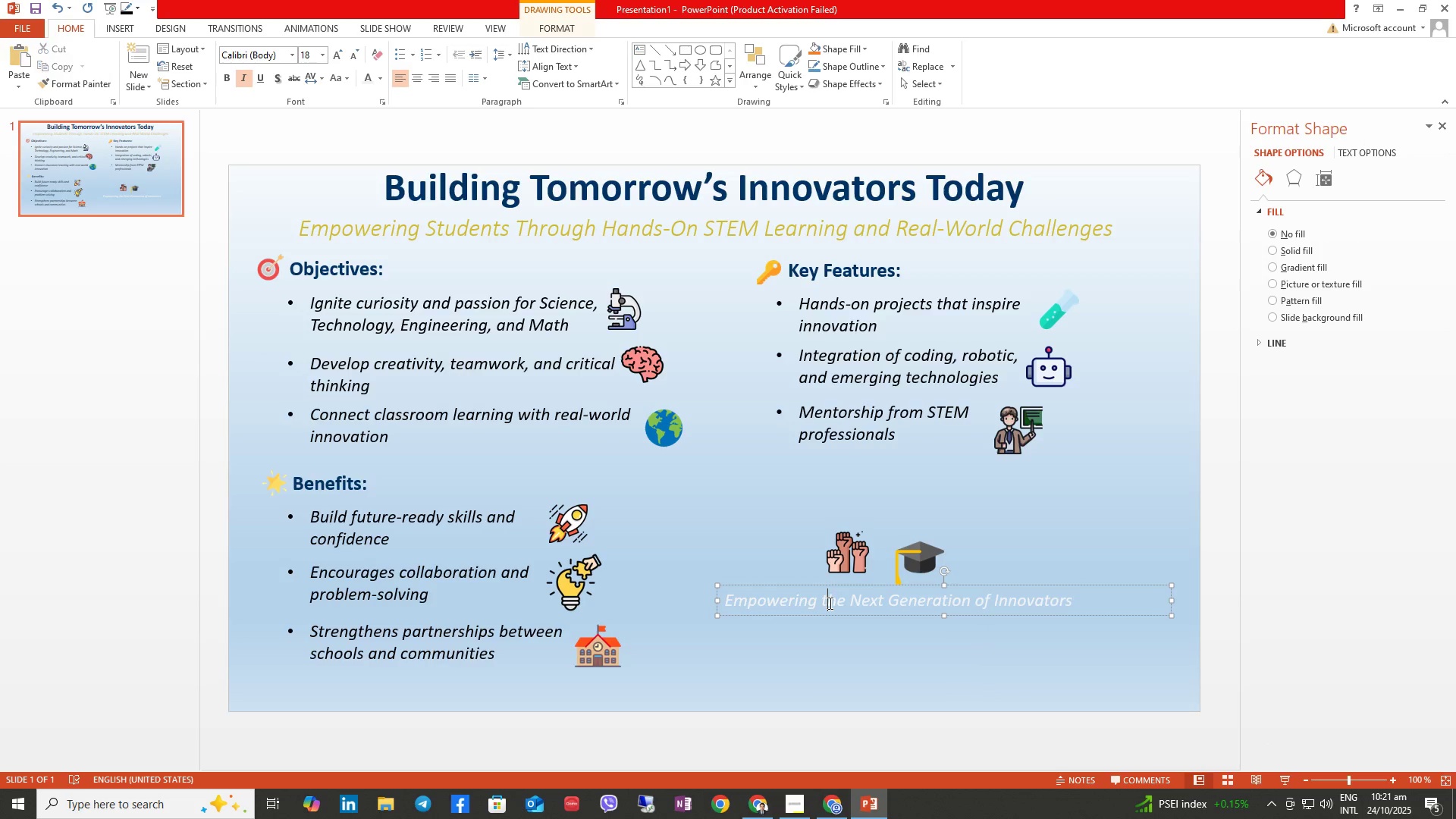 
double_click([829, 603])
 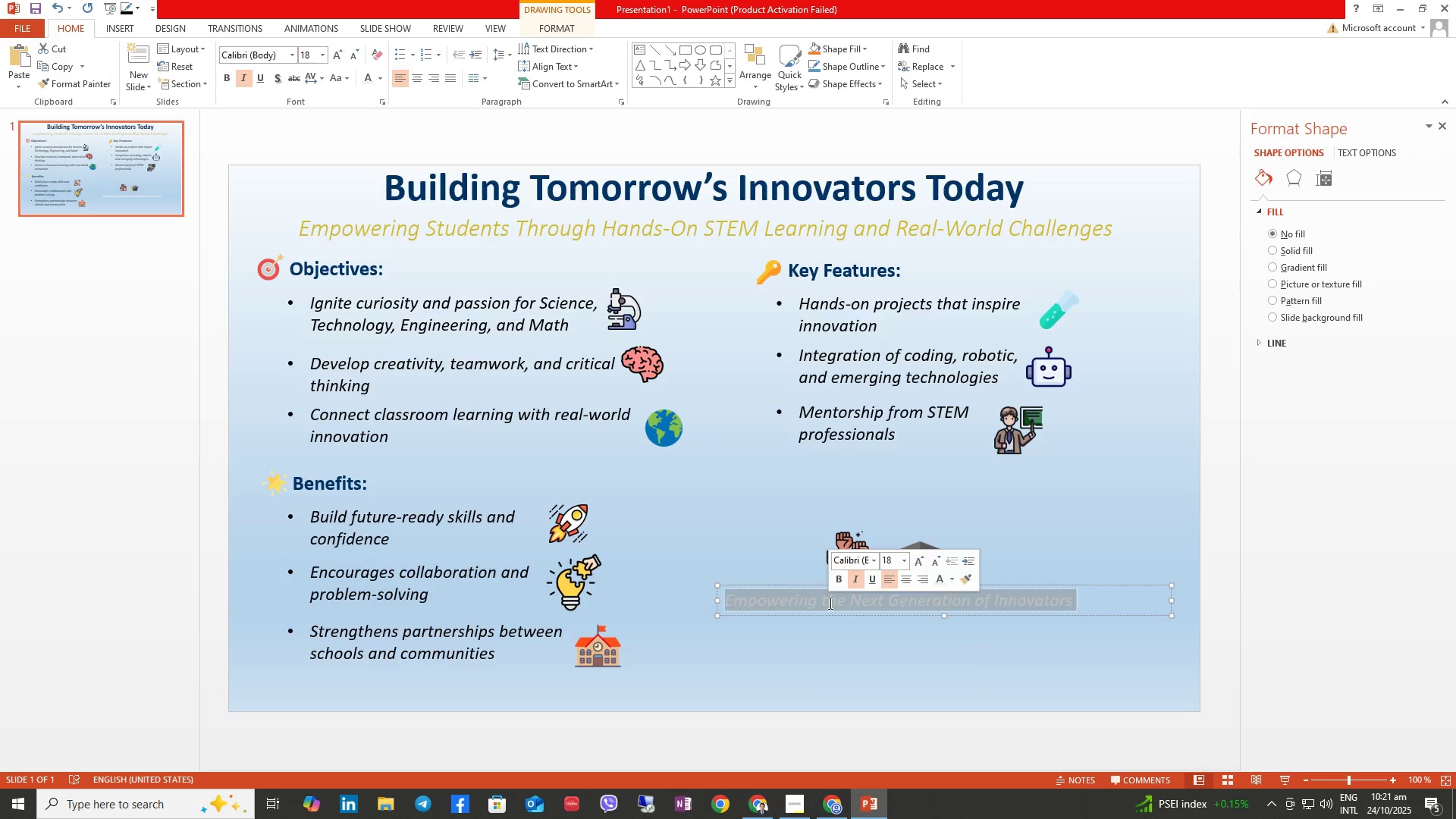 
triple_click([829, 603])
 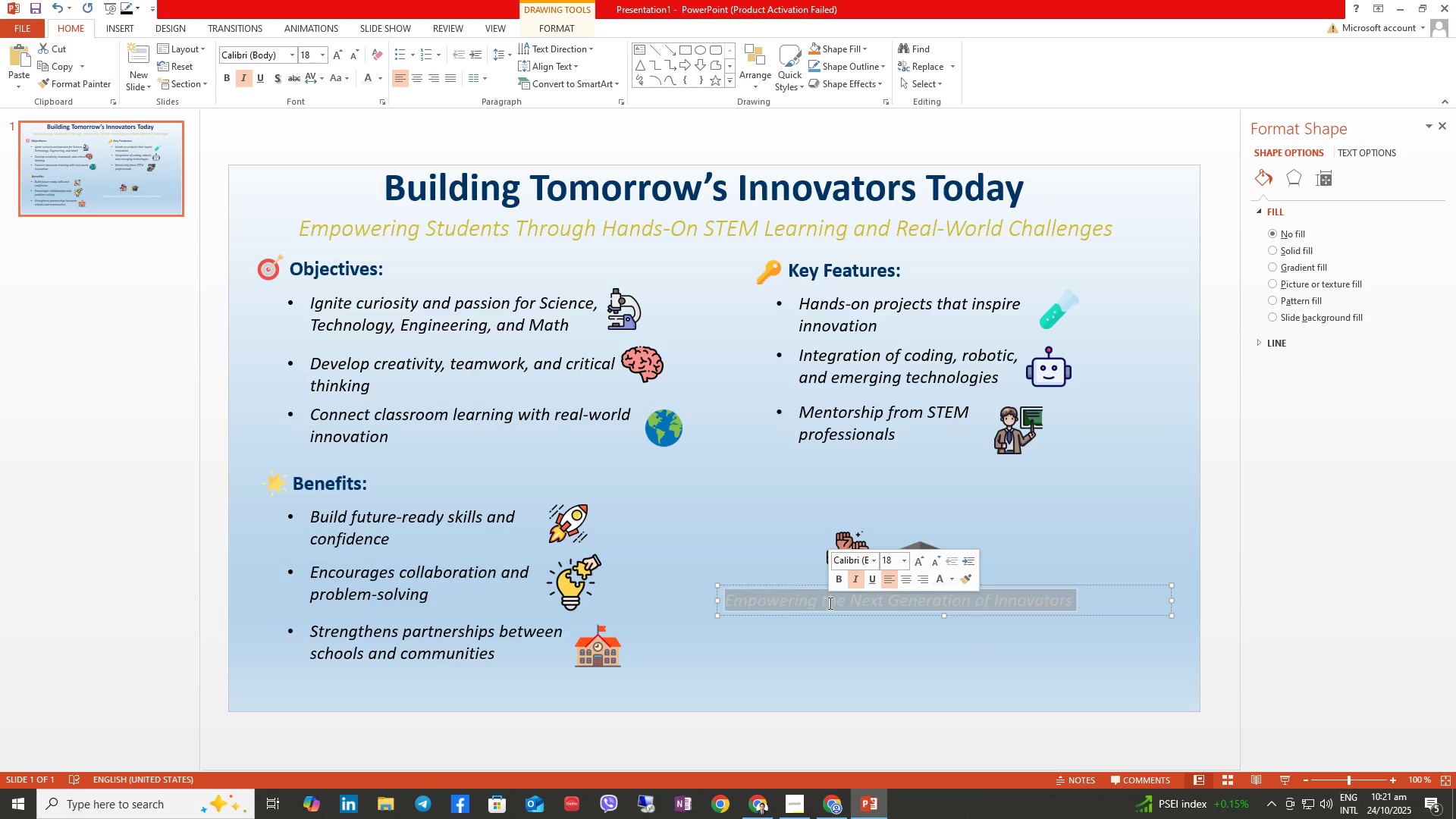 
triple_click([829, 603])
 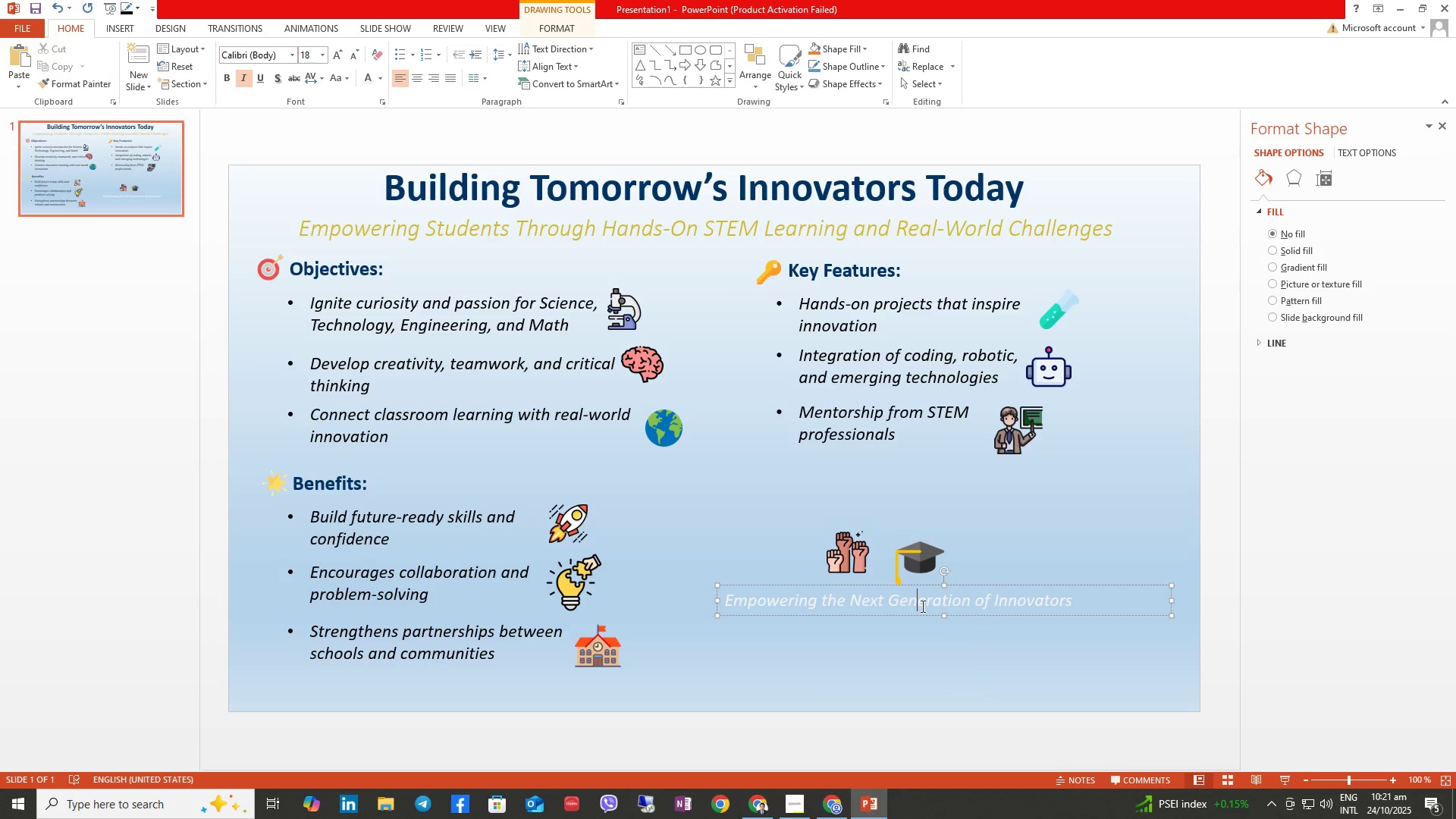 
double_click([921, 606])
 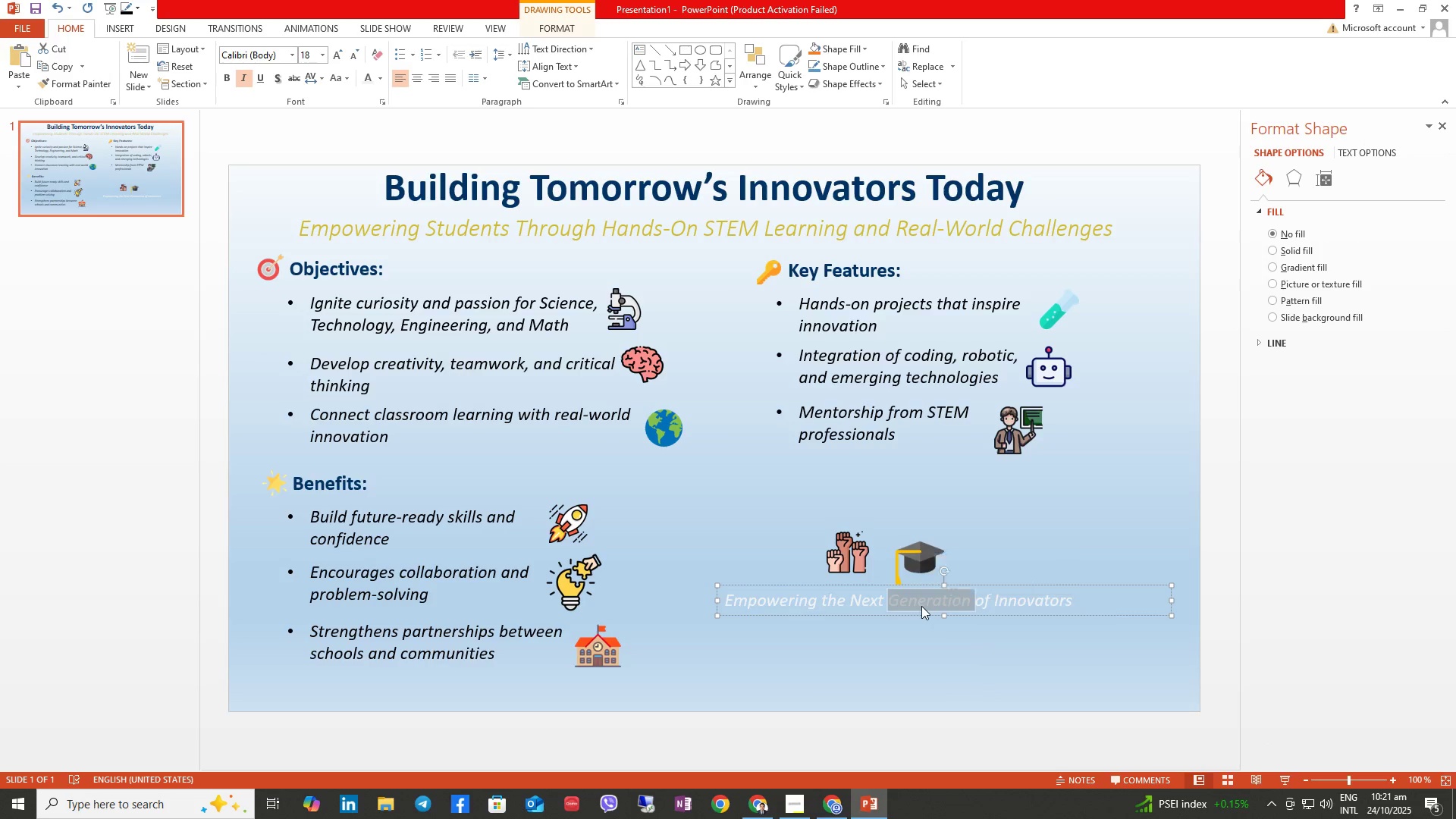 
triple_click([921, 606])
 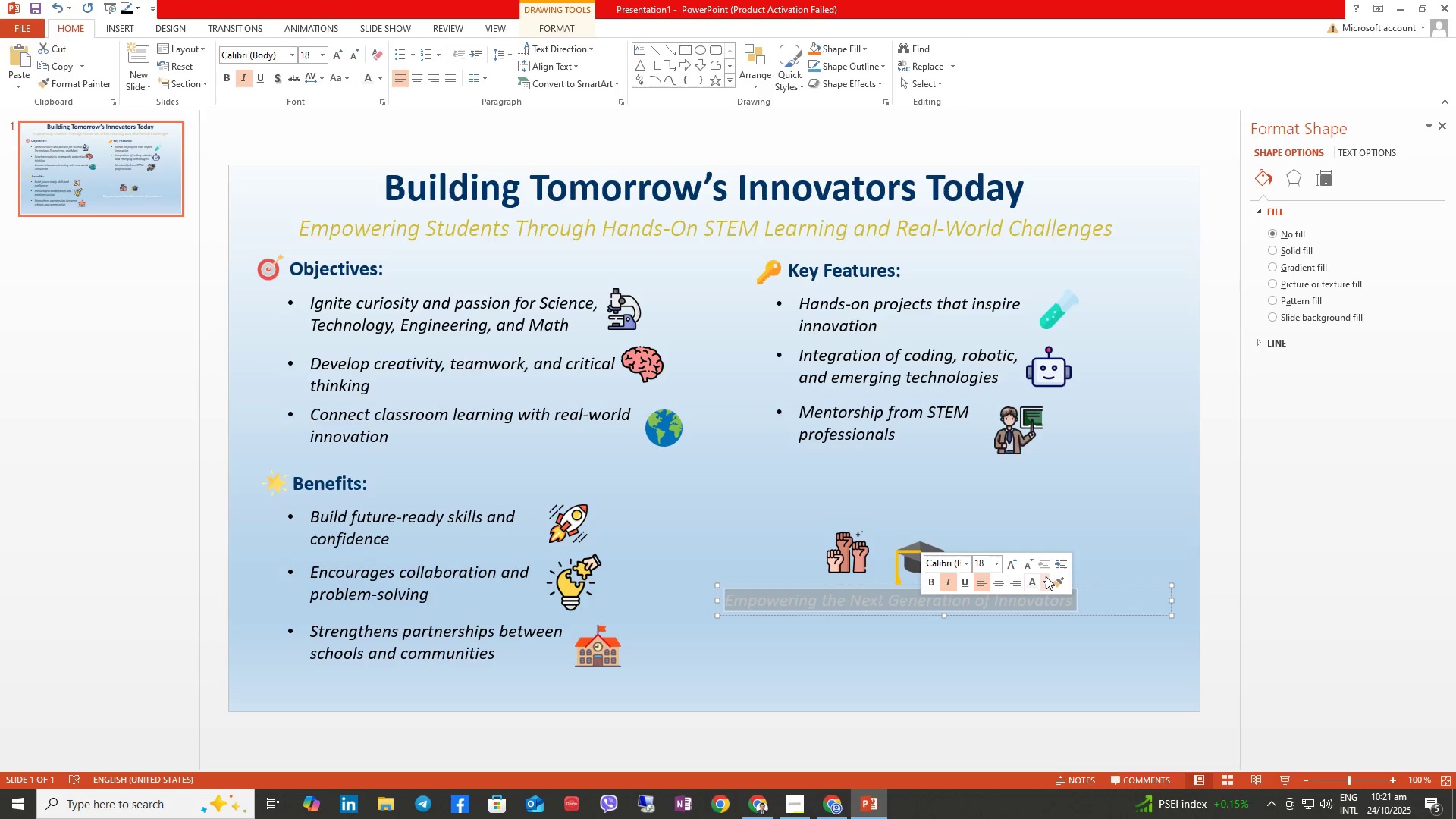 
left_click([1047, 579])
 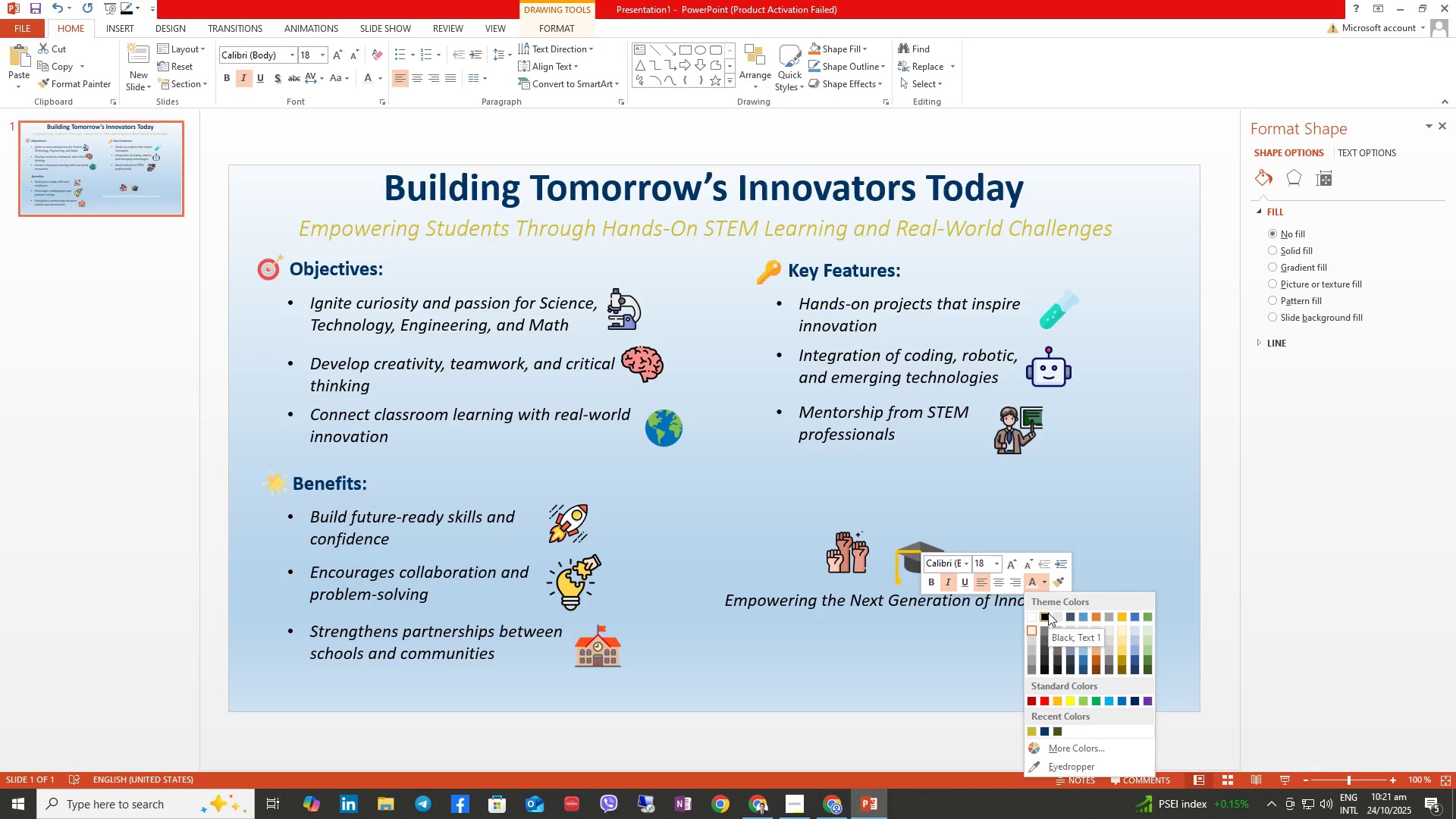 
double_click([961, 629])
 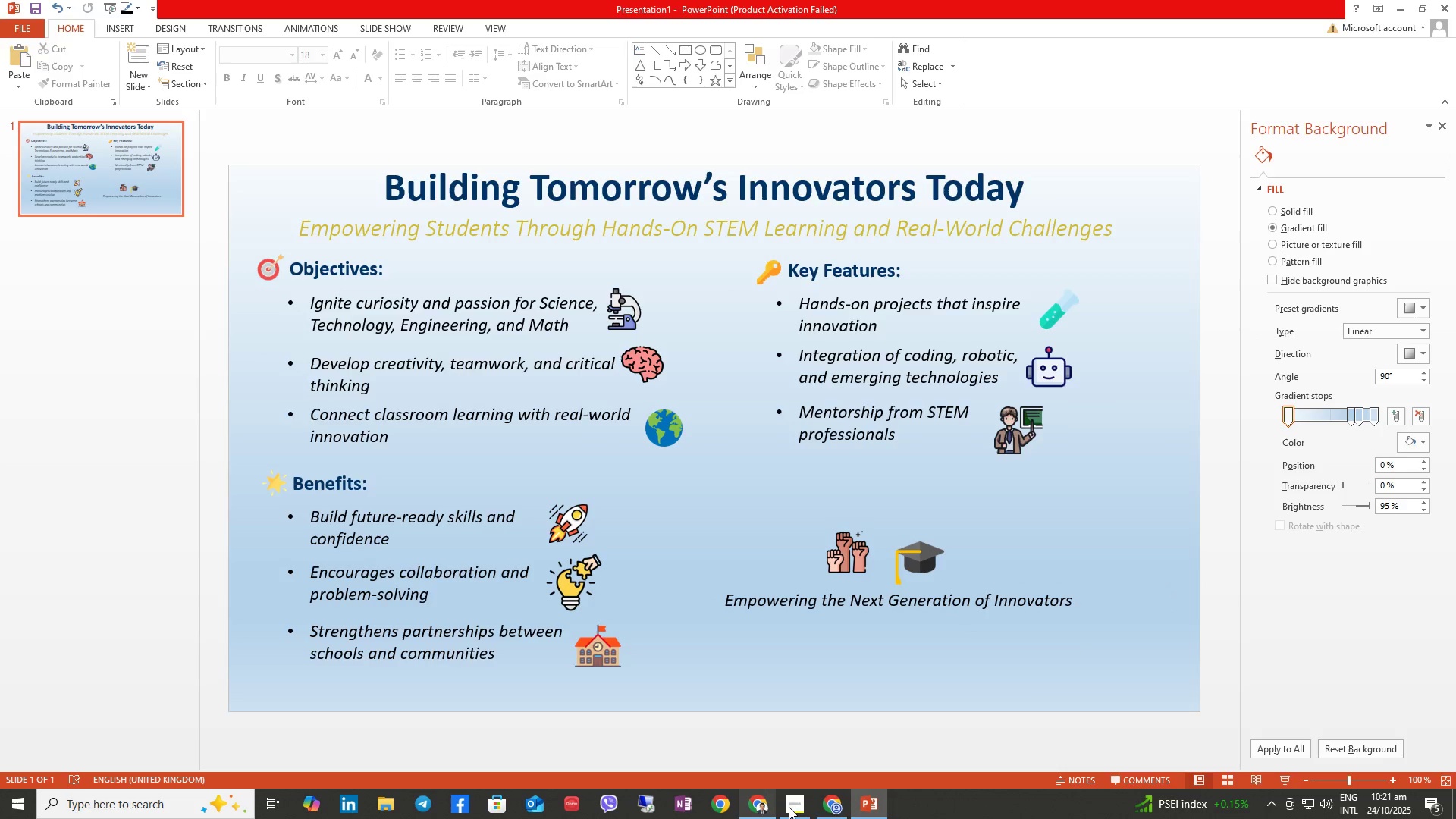 
left_click([797, 807])